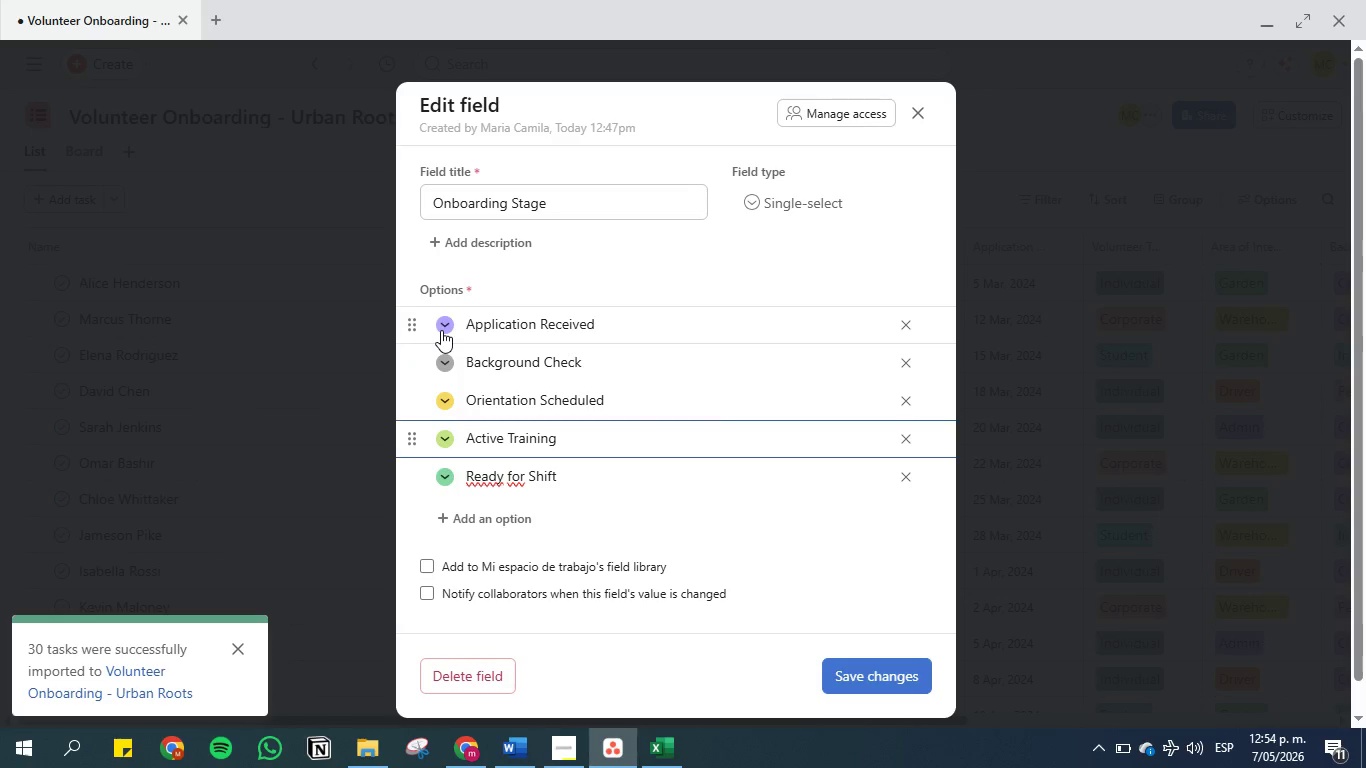 
left_click([441, 330])
 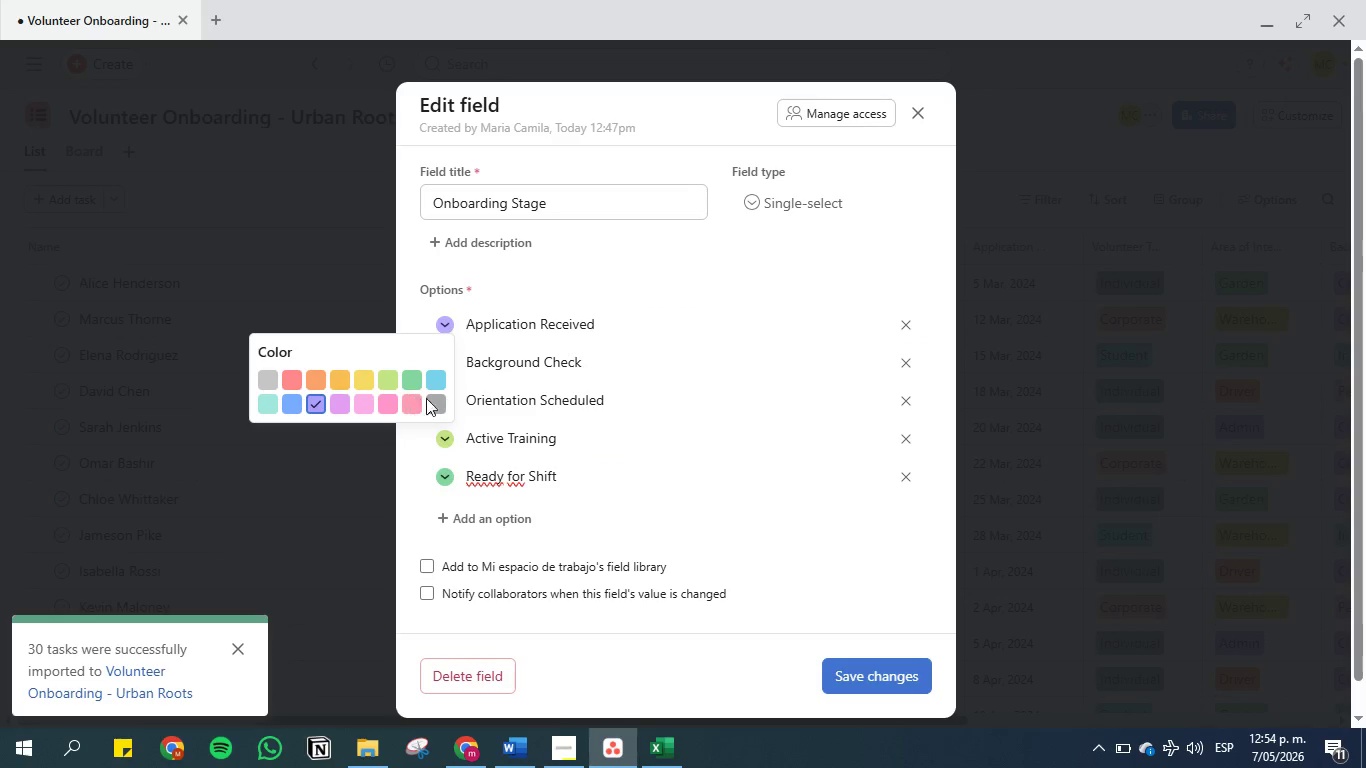 
left_click([434, 400])
 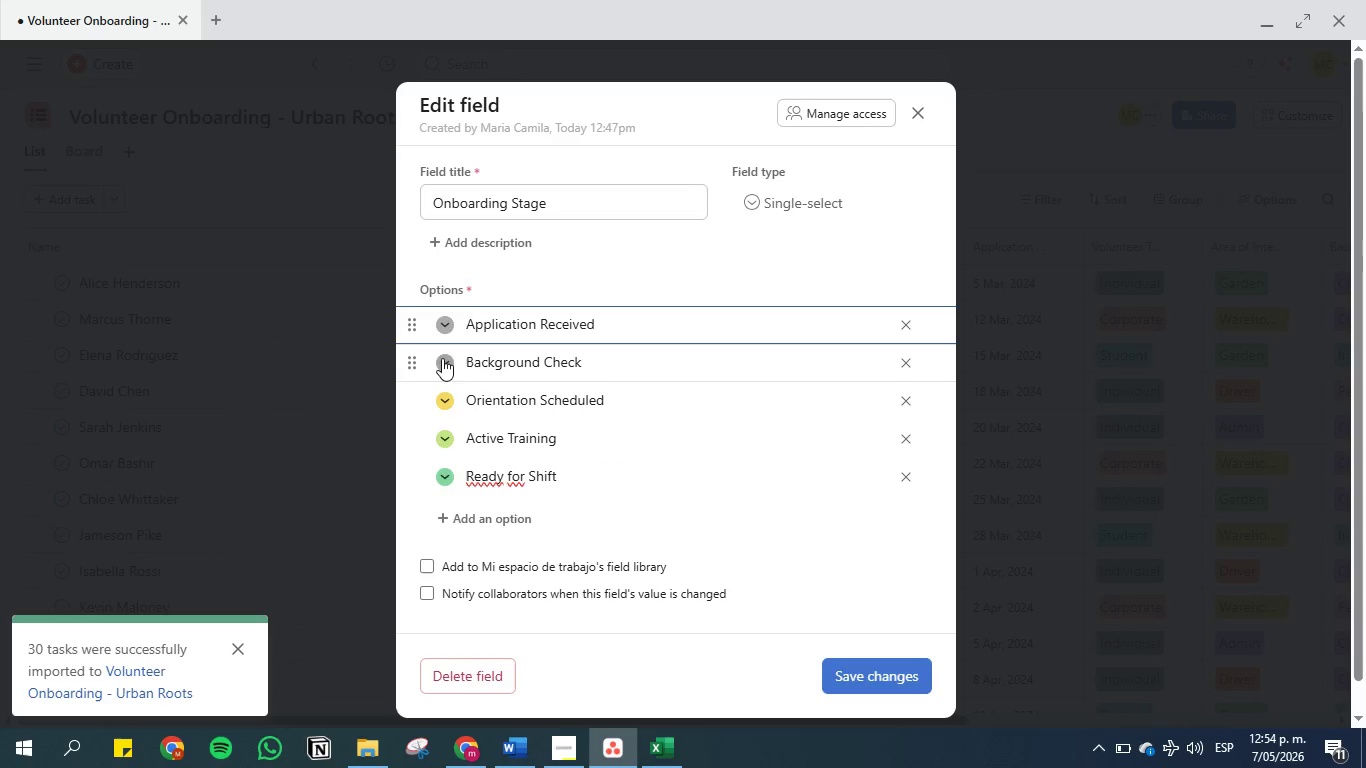 
left_click([442, 357])
 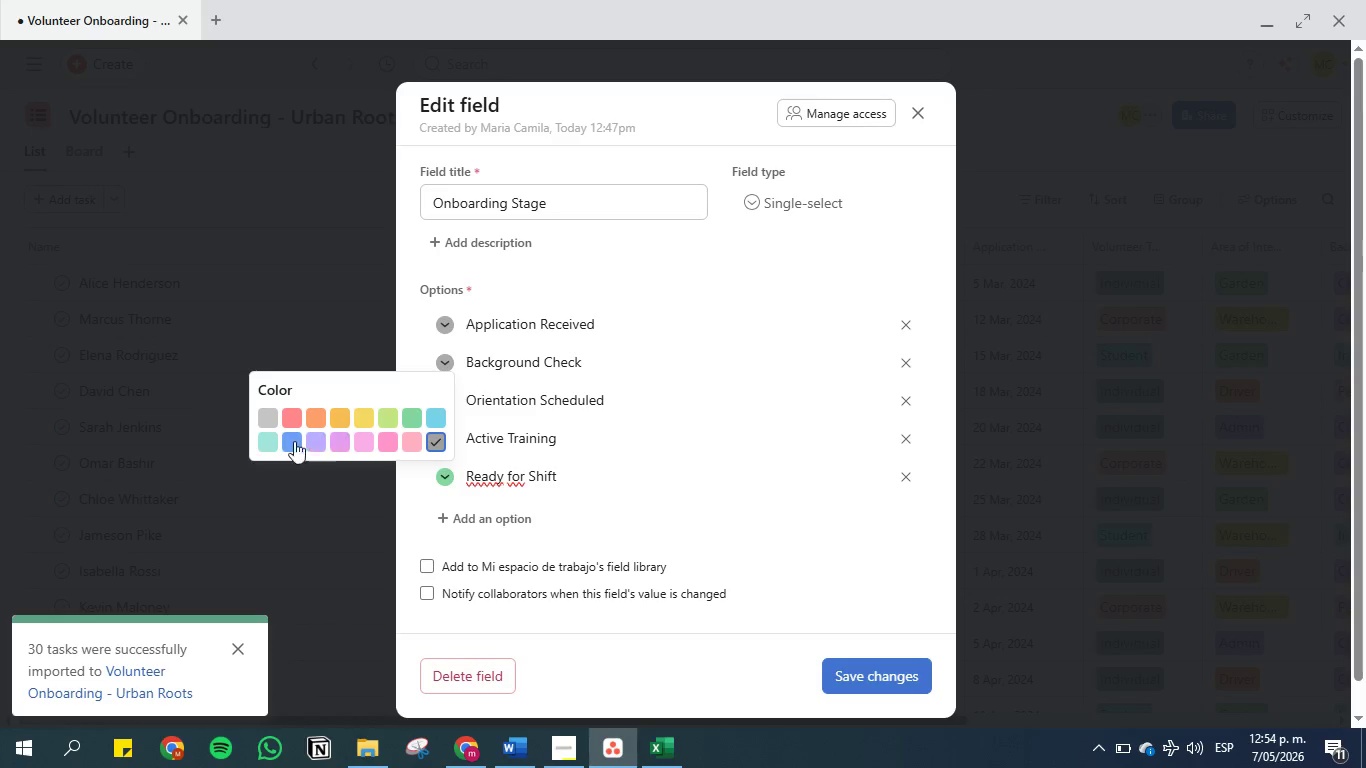 
left_click([270, 441])
 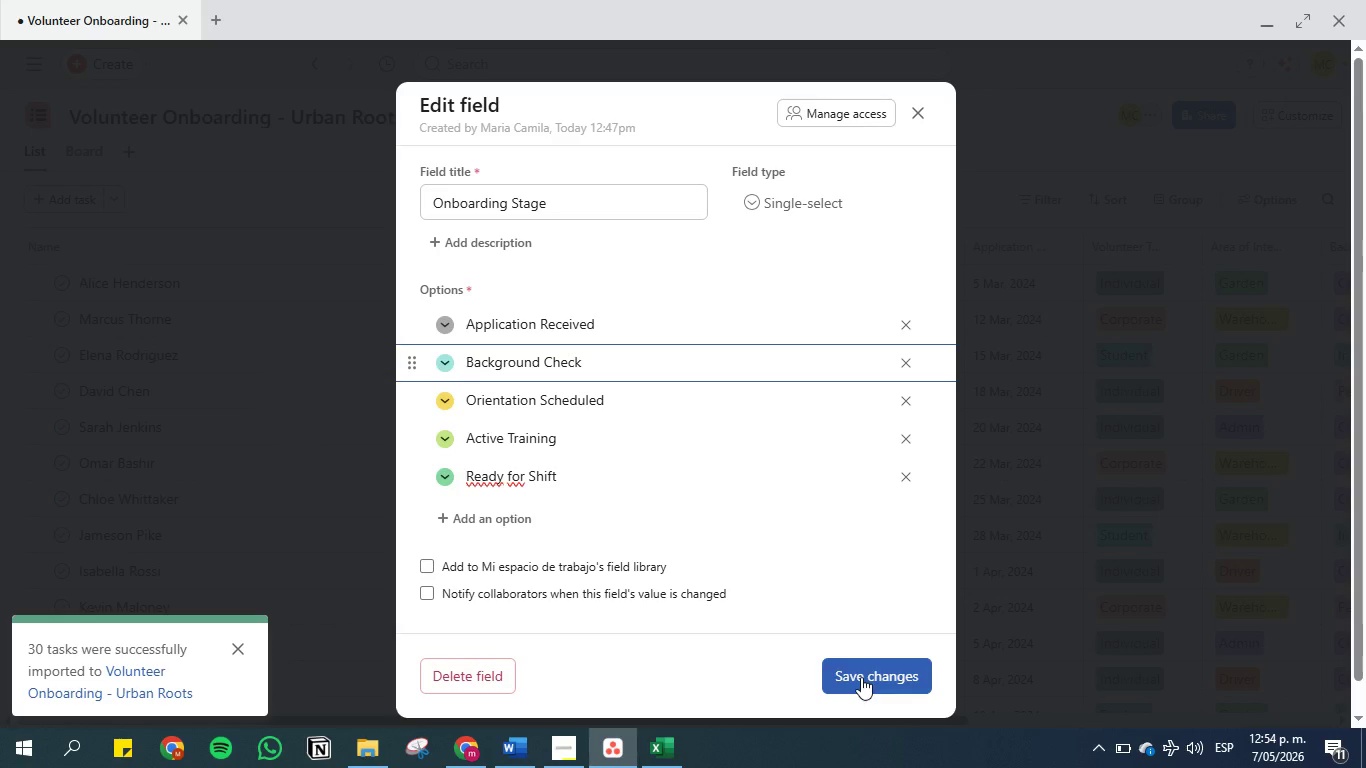 
left_click([861, 677])
 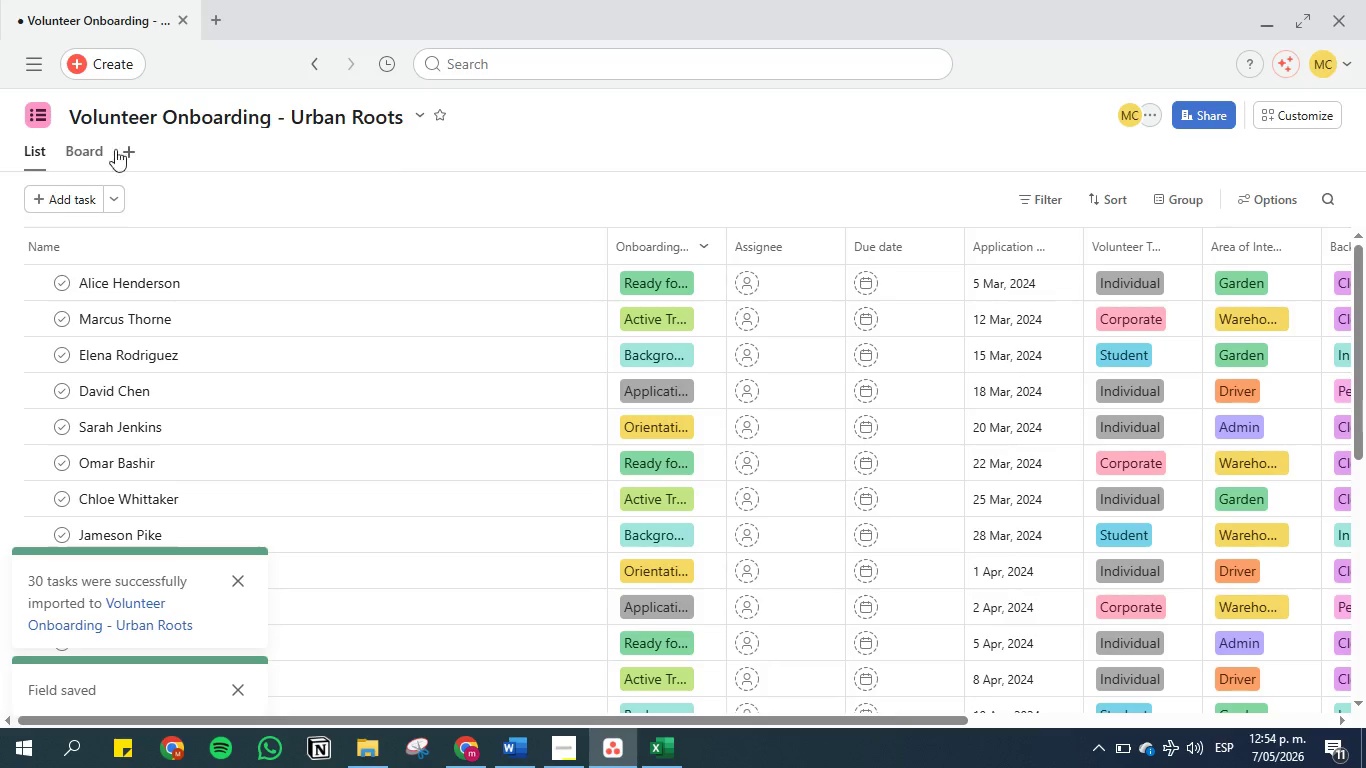 
left_click([64, 140])
 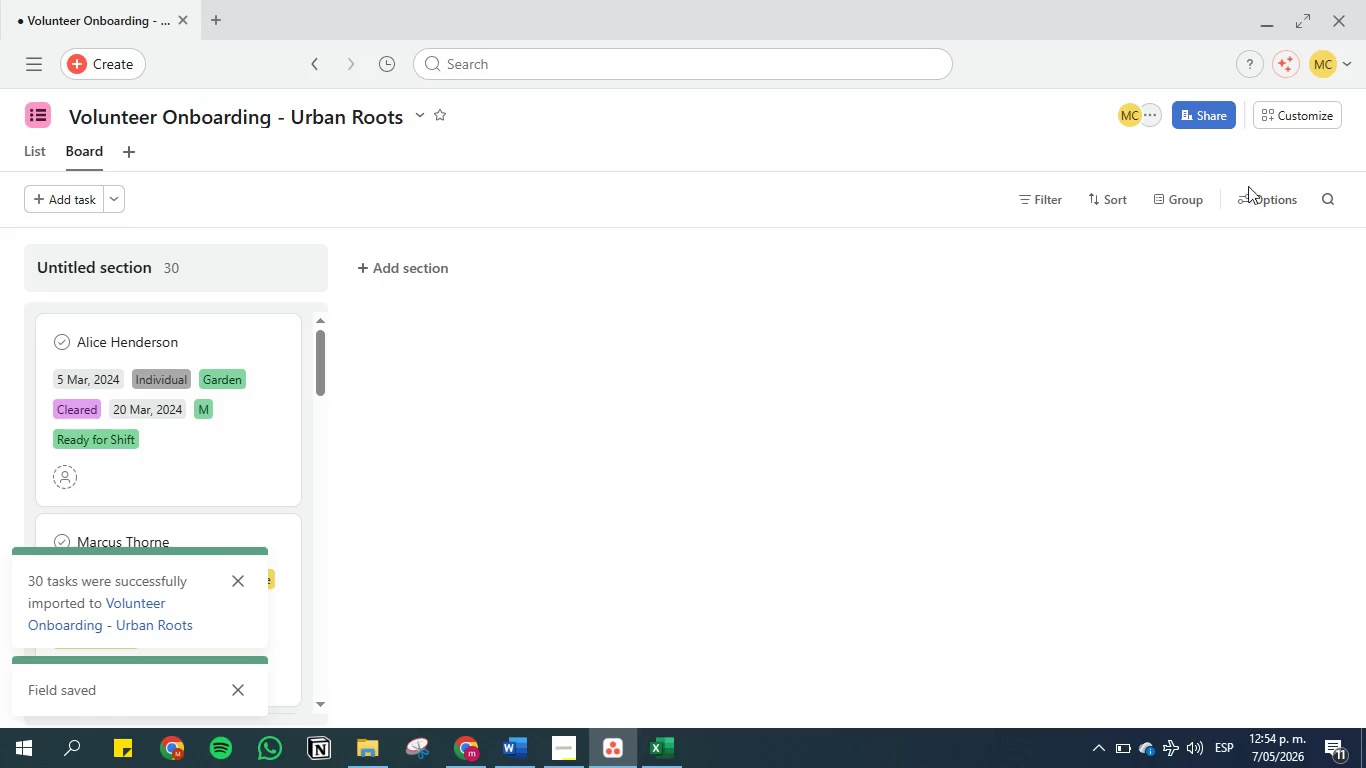 
left_click([1271, 197])
 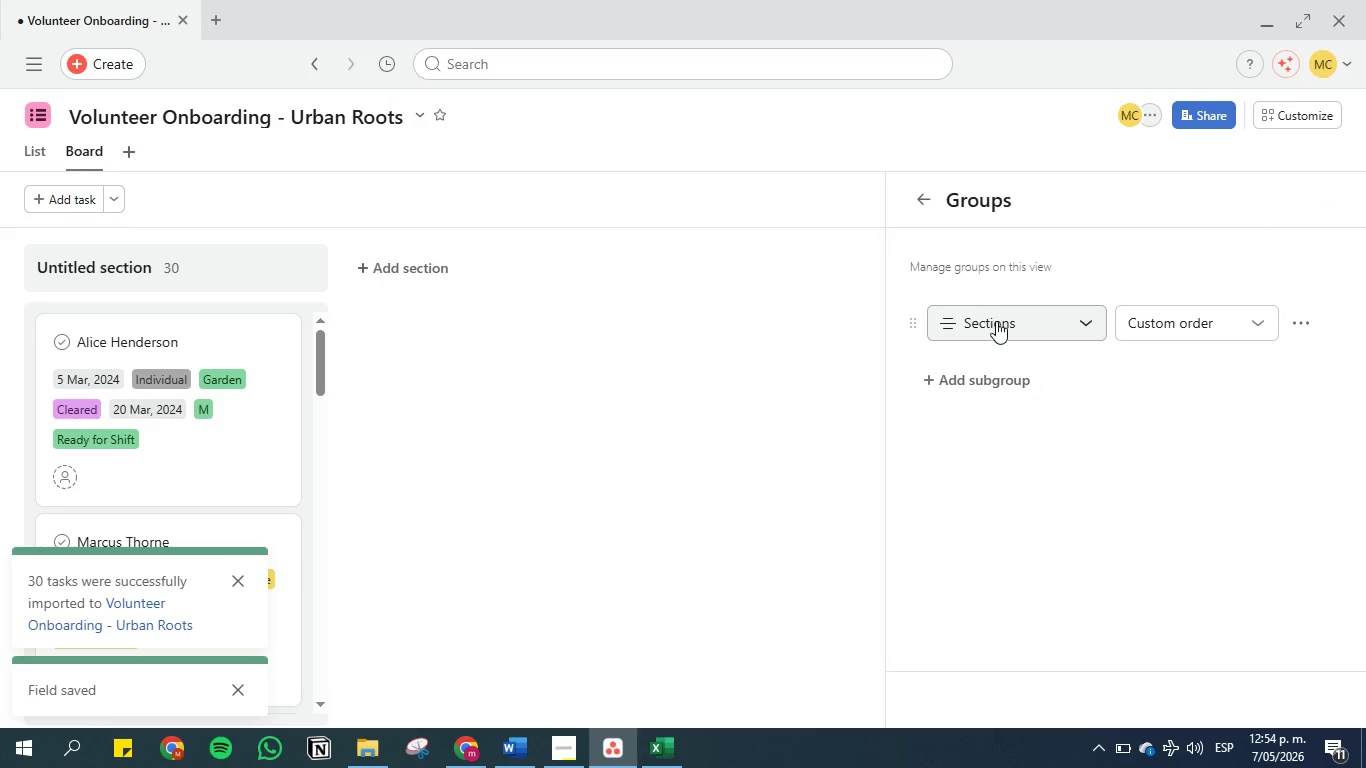 
wait(5.39)
 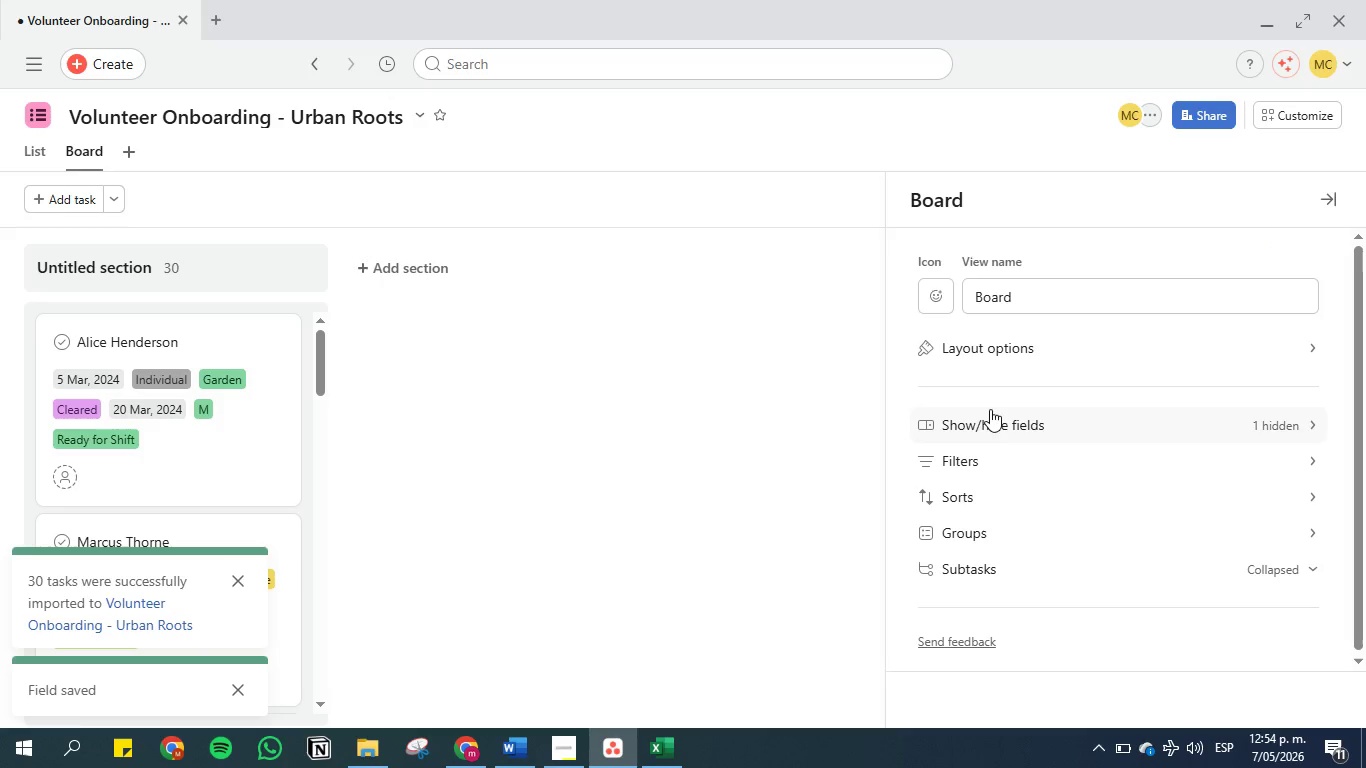 
left_click([1006, 319])
 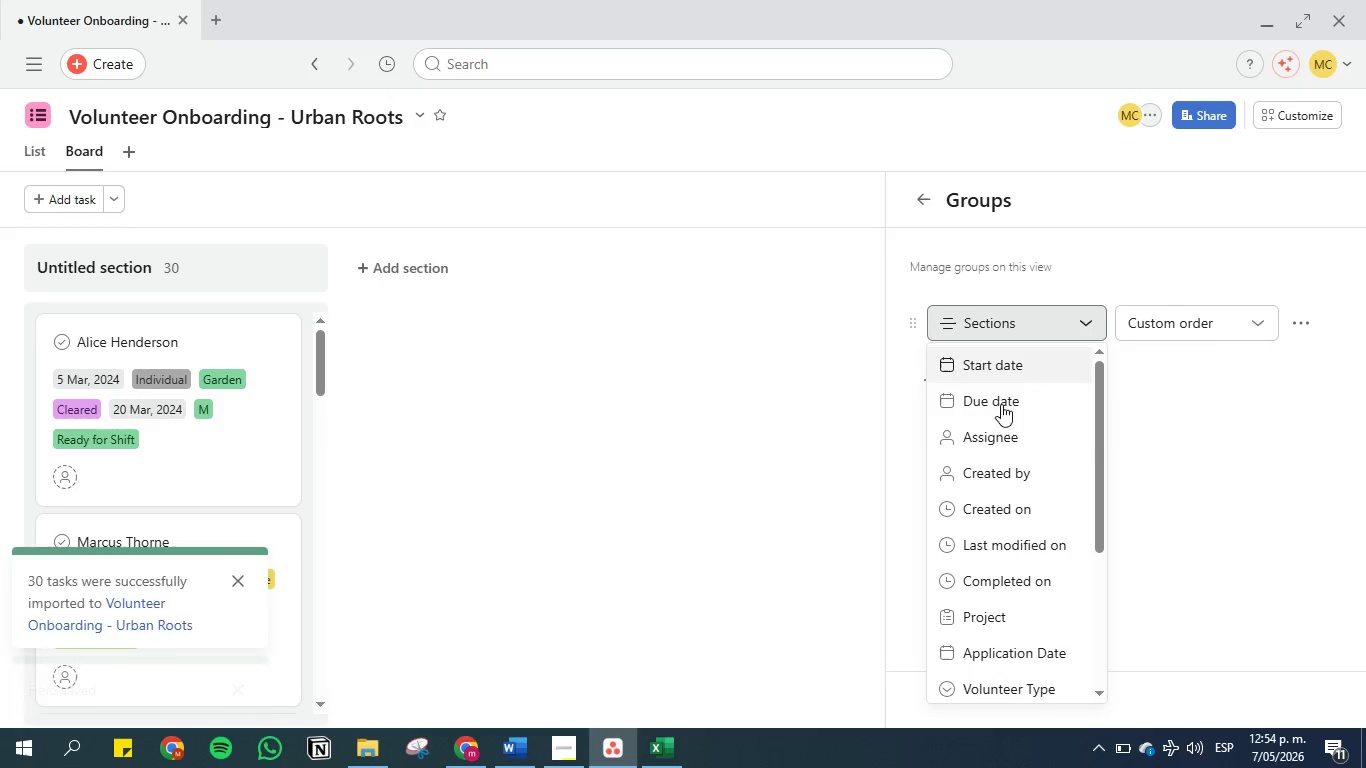 
scroll: coordinate [1000, 447], scroll_direction: down, amount: 1.0
 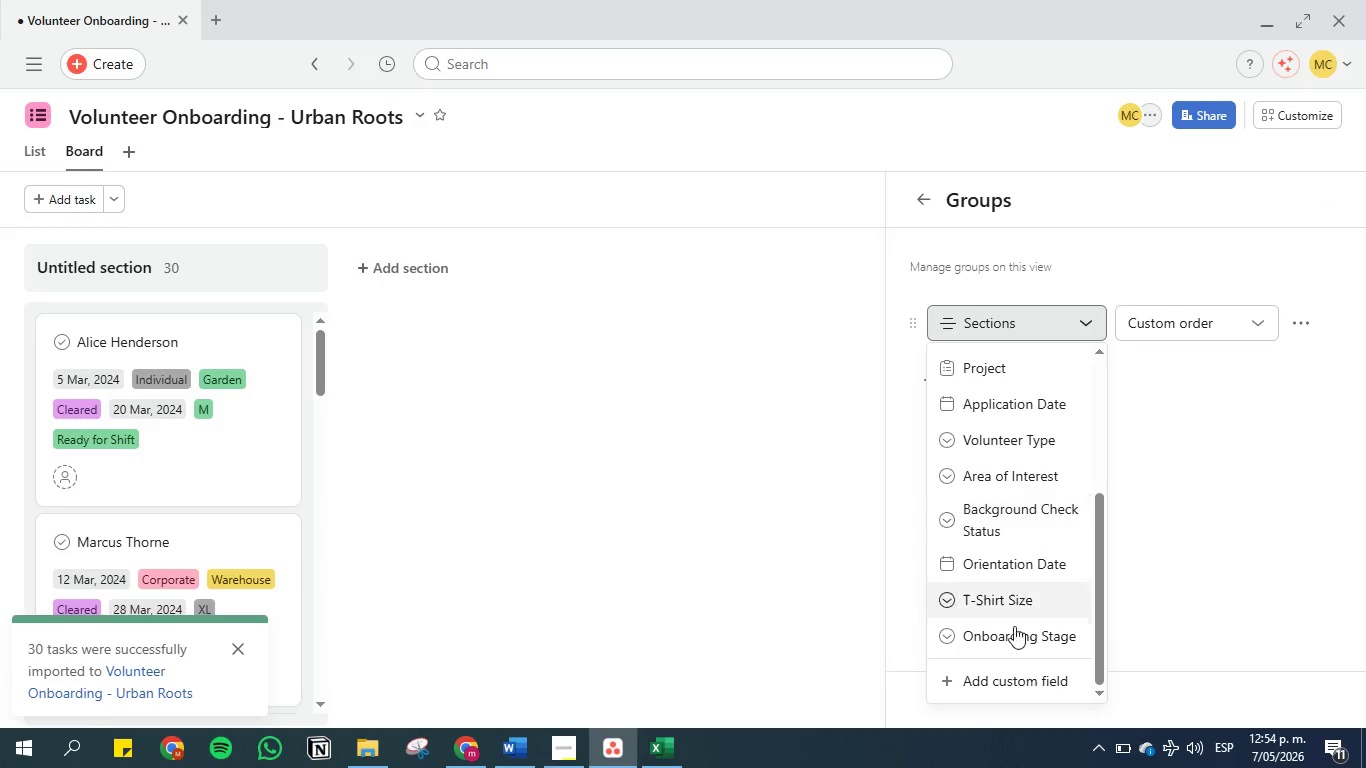 
left_click([1018, 641])
 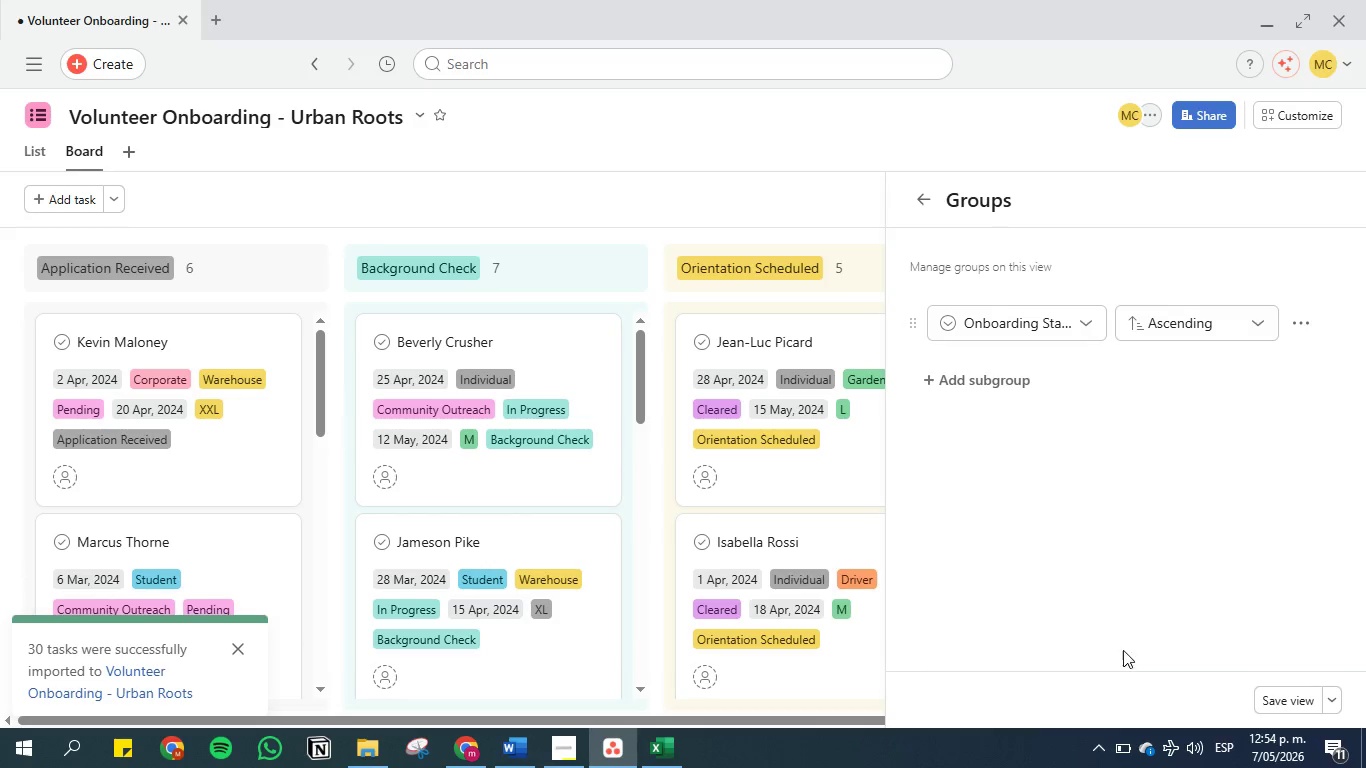 
left_click([1273, 700])
 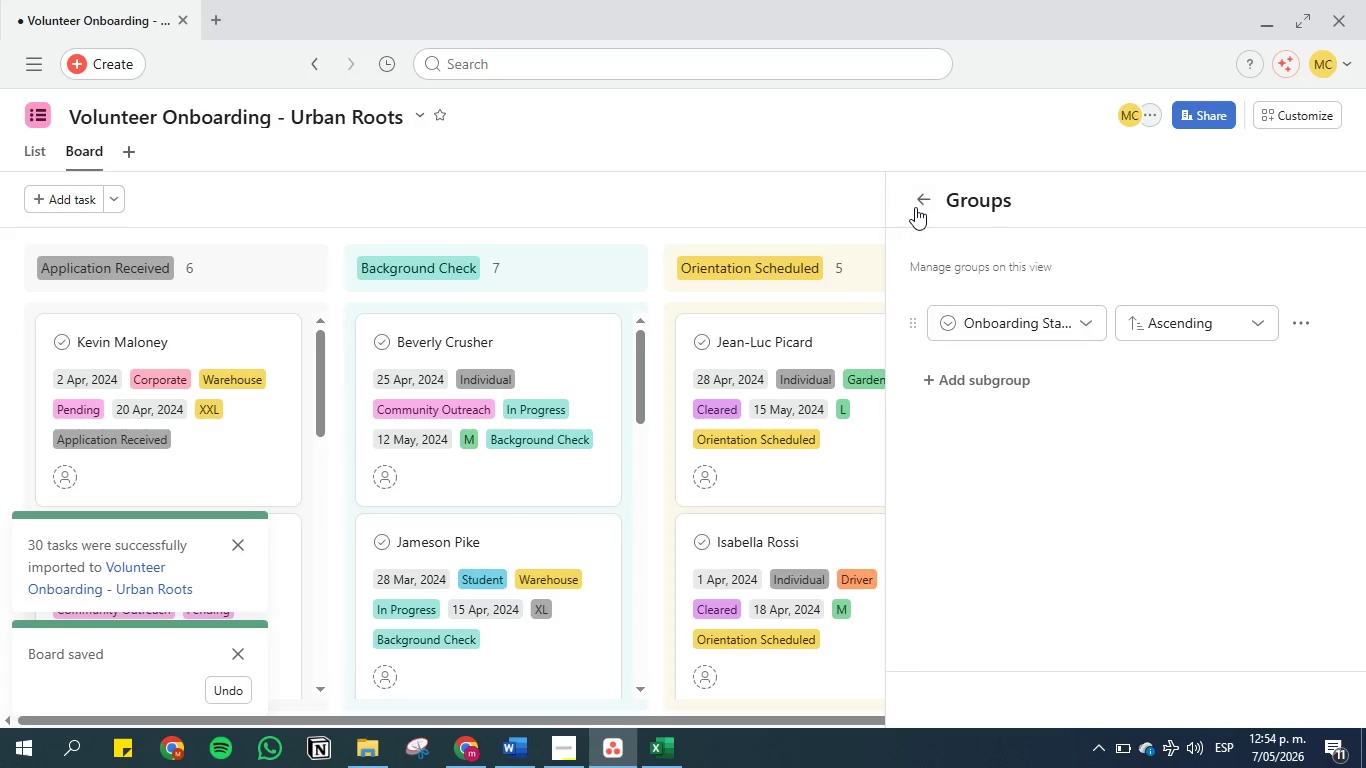 
left_click([916, 202])
 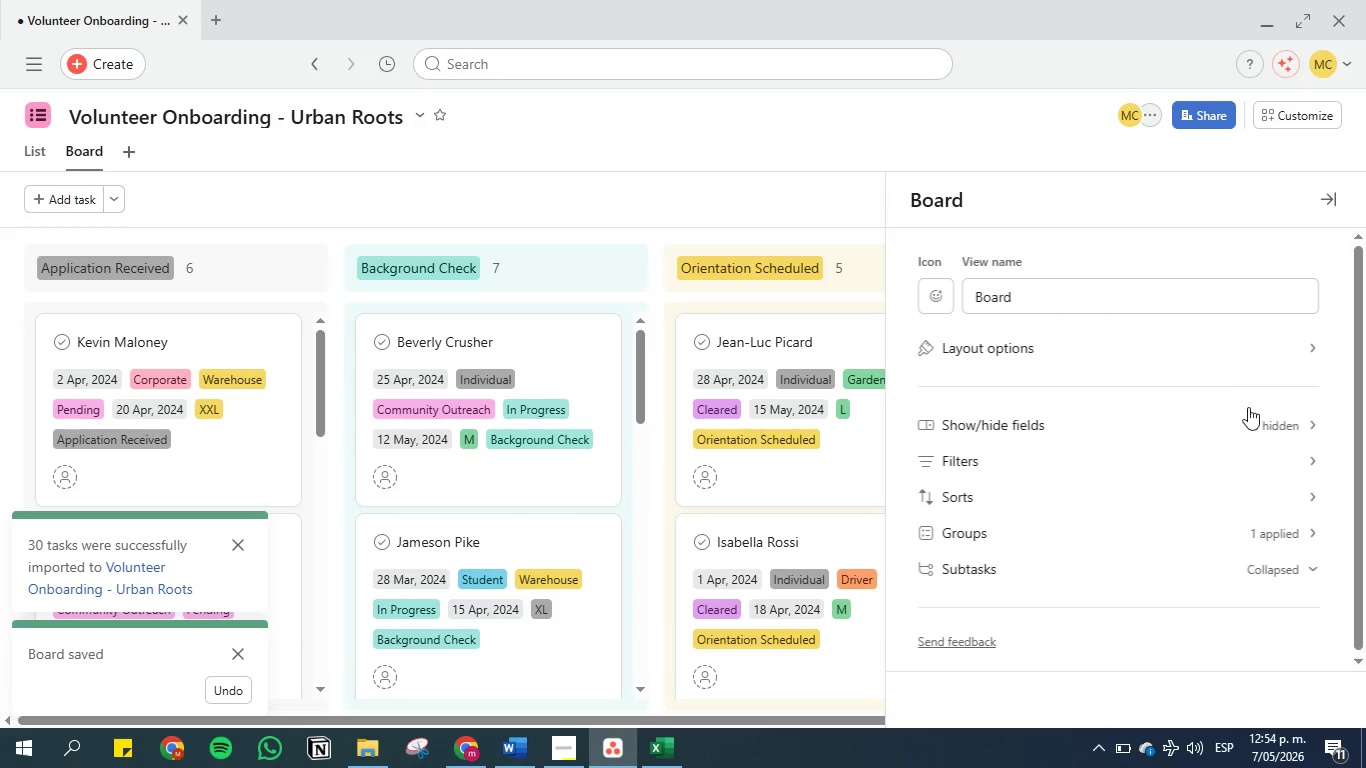 
left_click([1243, 417])
 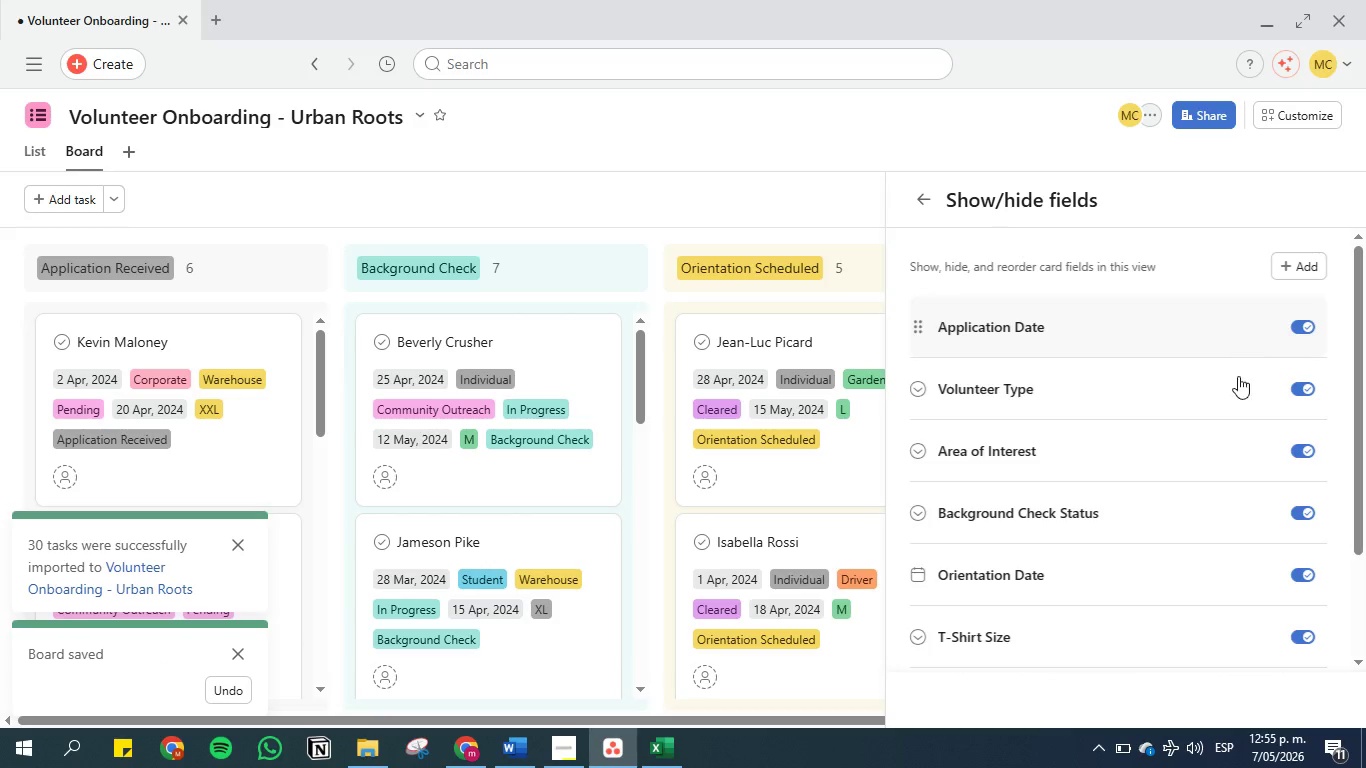 
scroll: coordinate [1246, 513], scroll_direction: down, amount: 2.0
 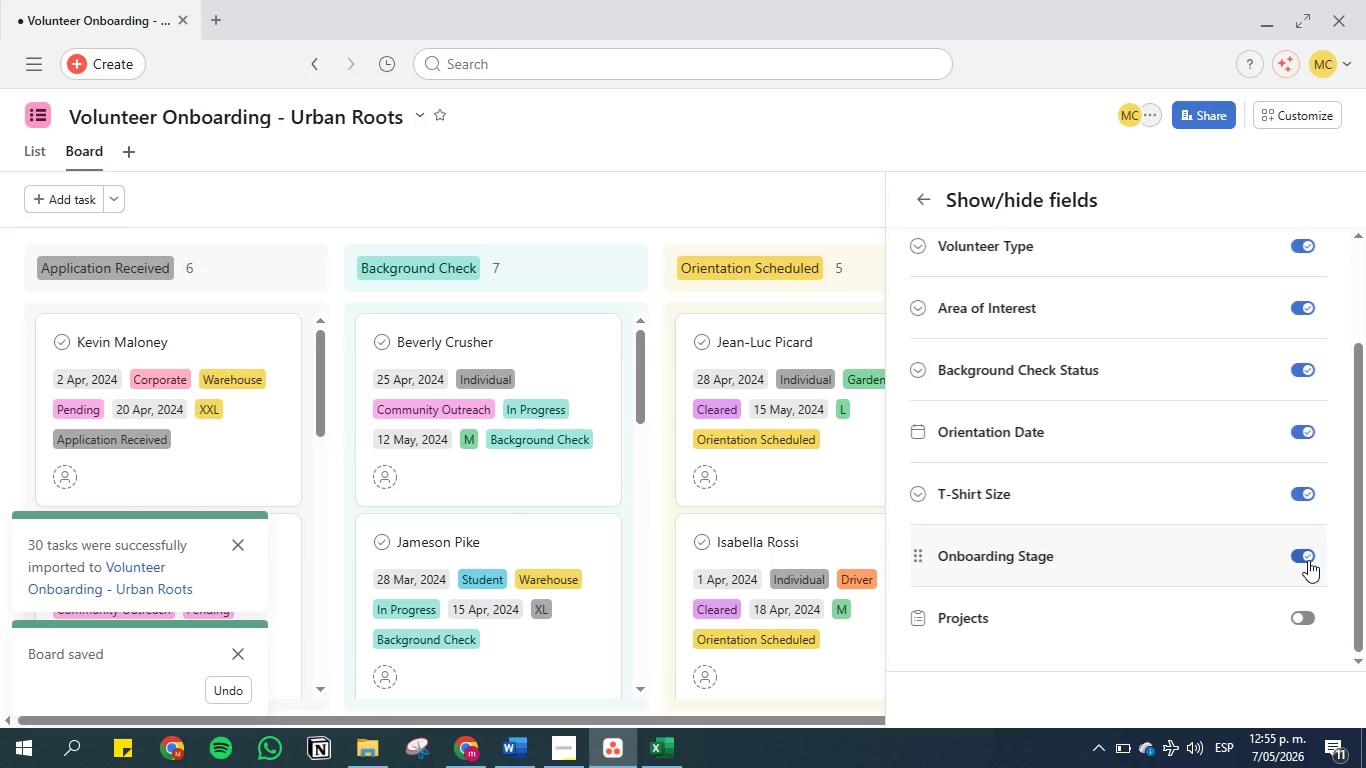 
left_click([1299, 554])
 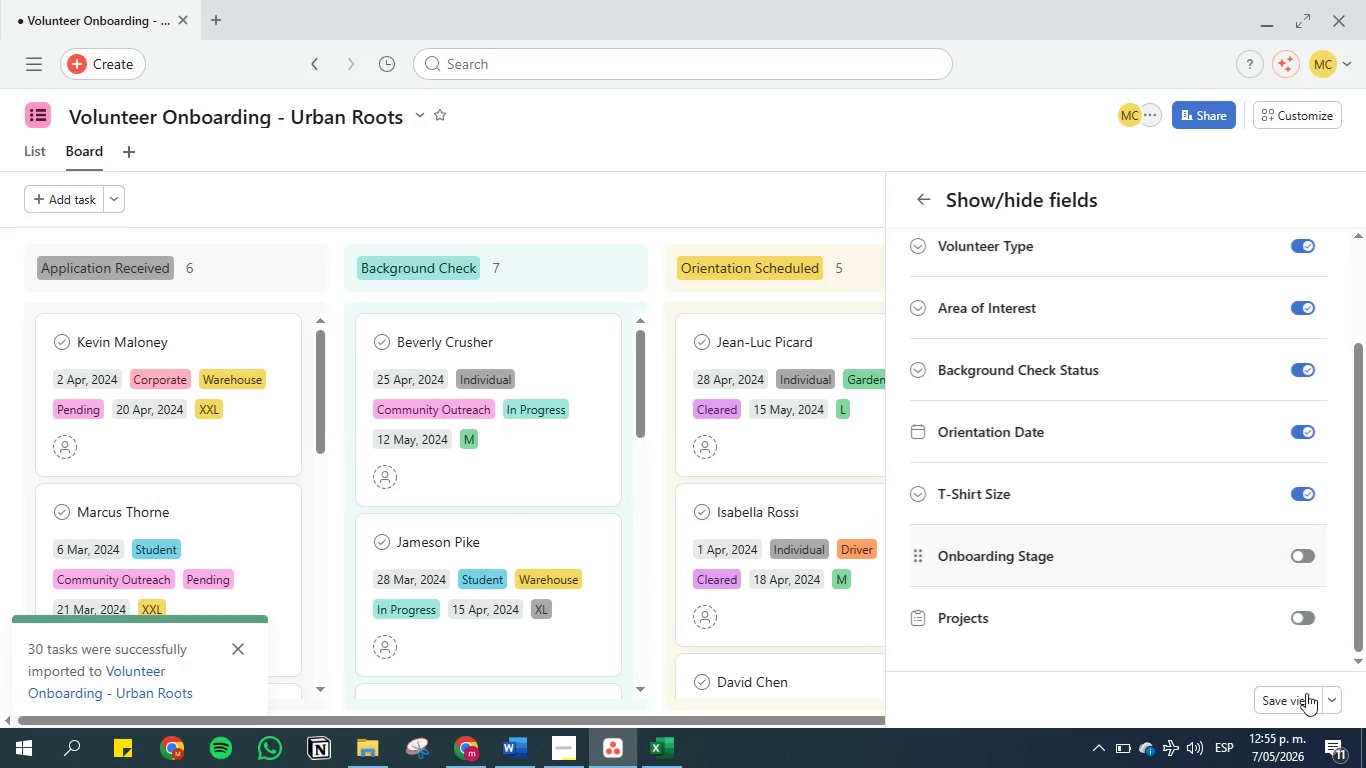 
left_click([1288, 702])
 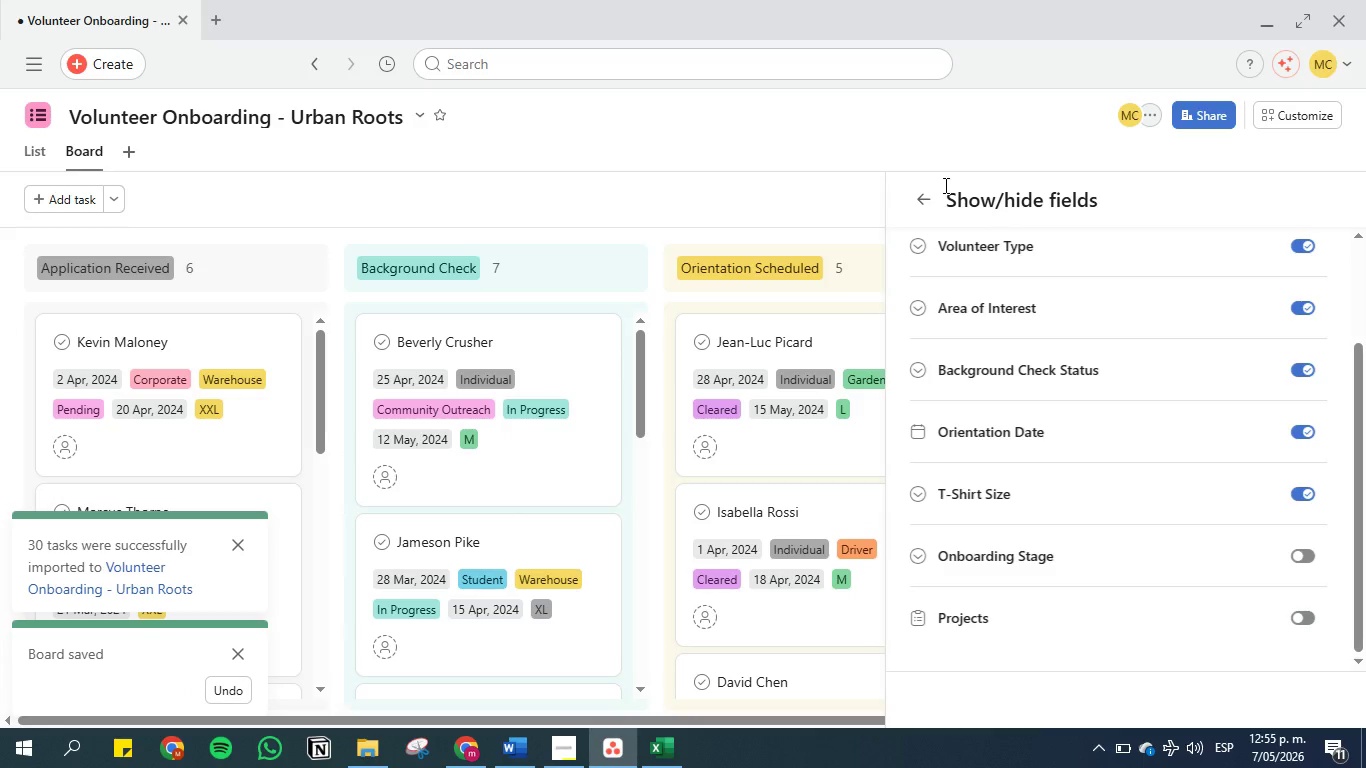 
left_click([914, 195])
 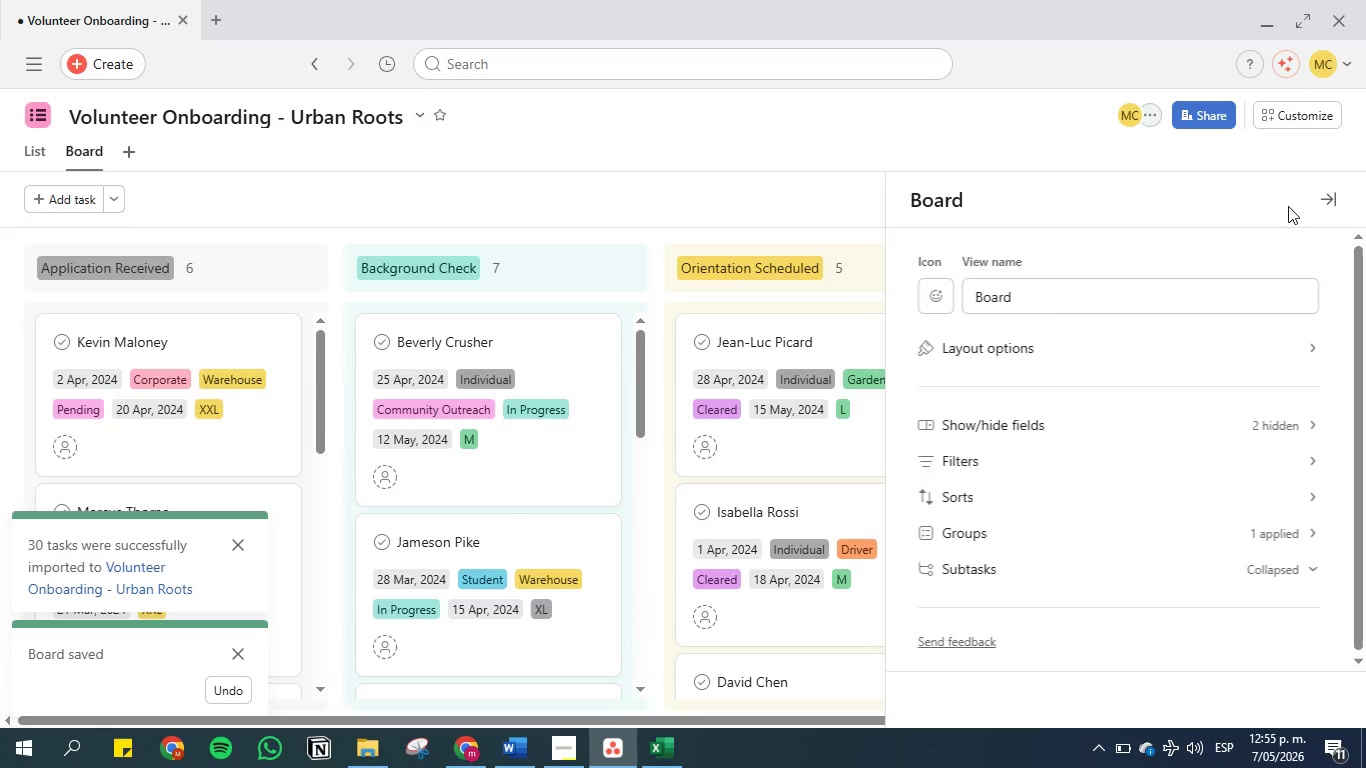 
left_click([1339, 197])
 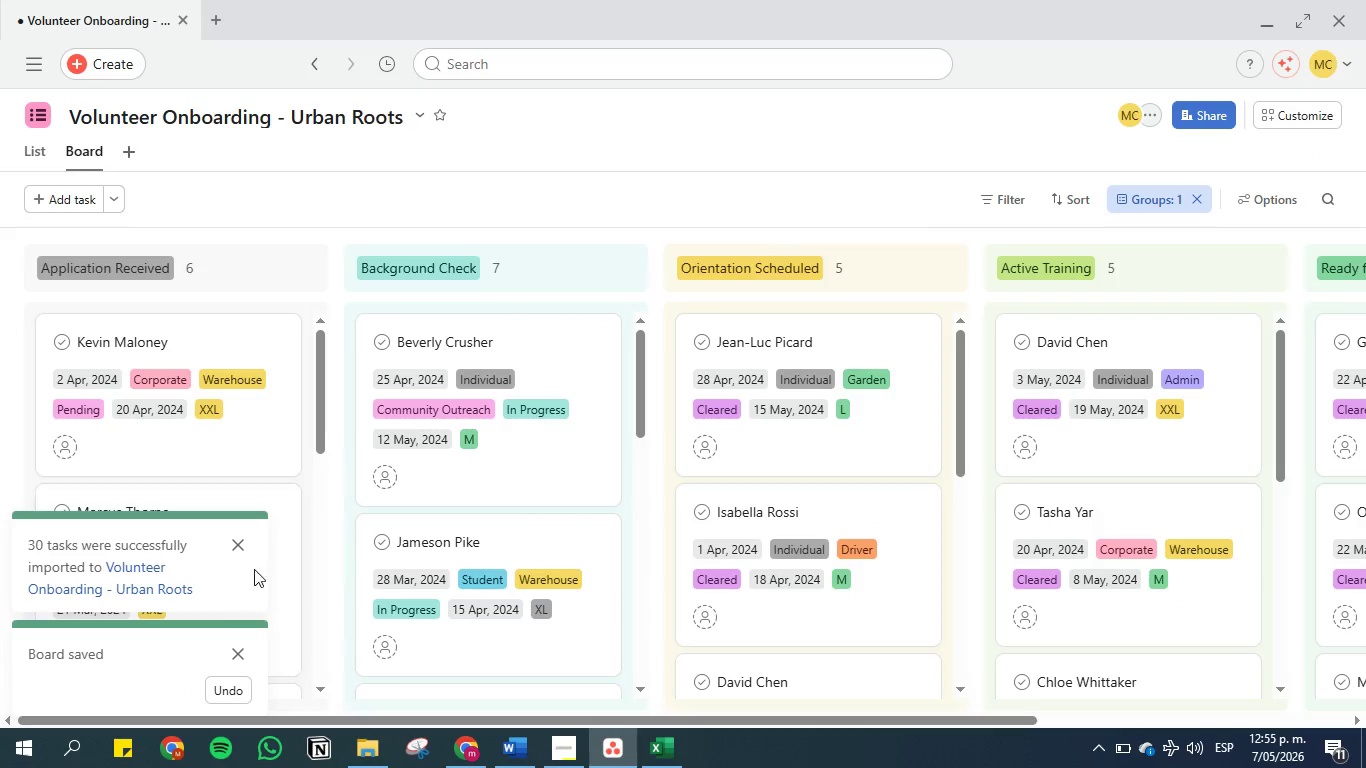 
left_click([239, 542])
 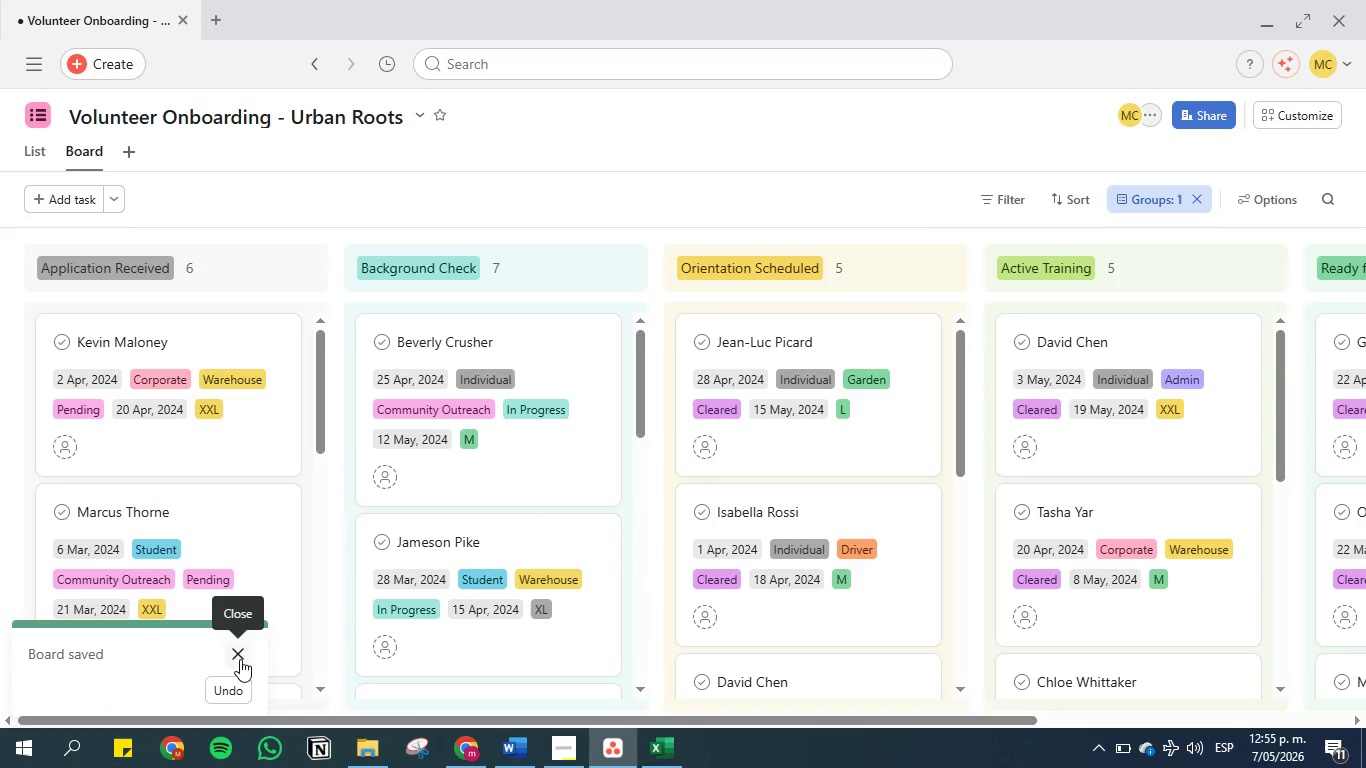 
left_click([236, 653])
 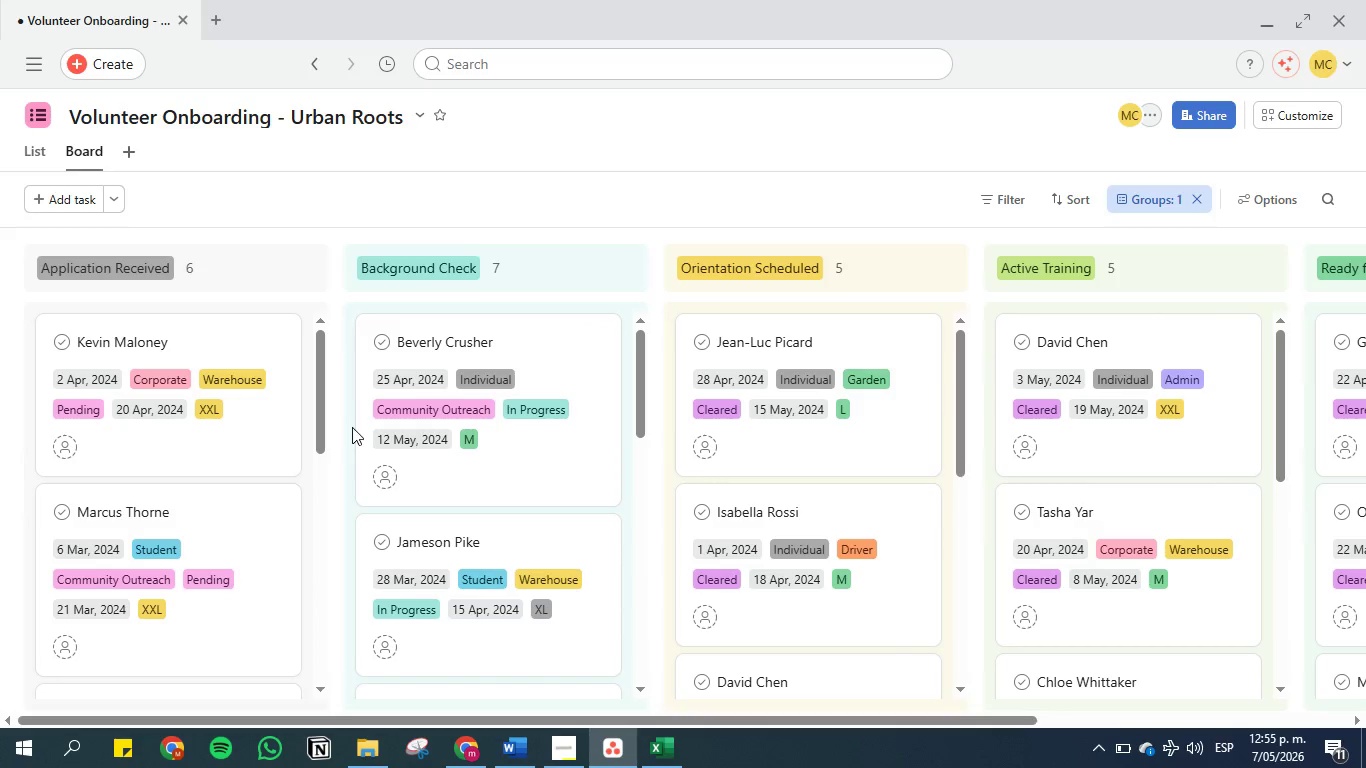 
scroll: coordinate [591, 464], scroll_direction: up, amount: 6.0
 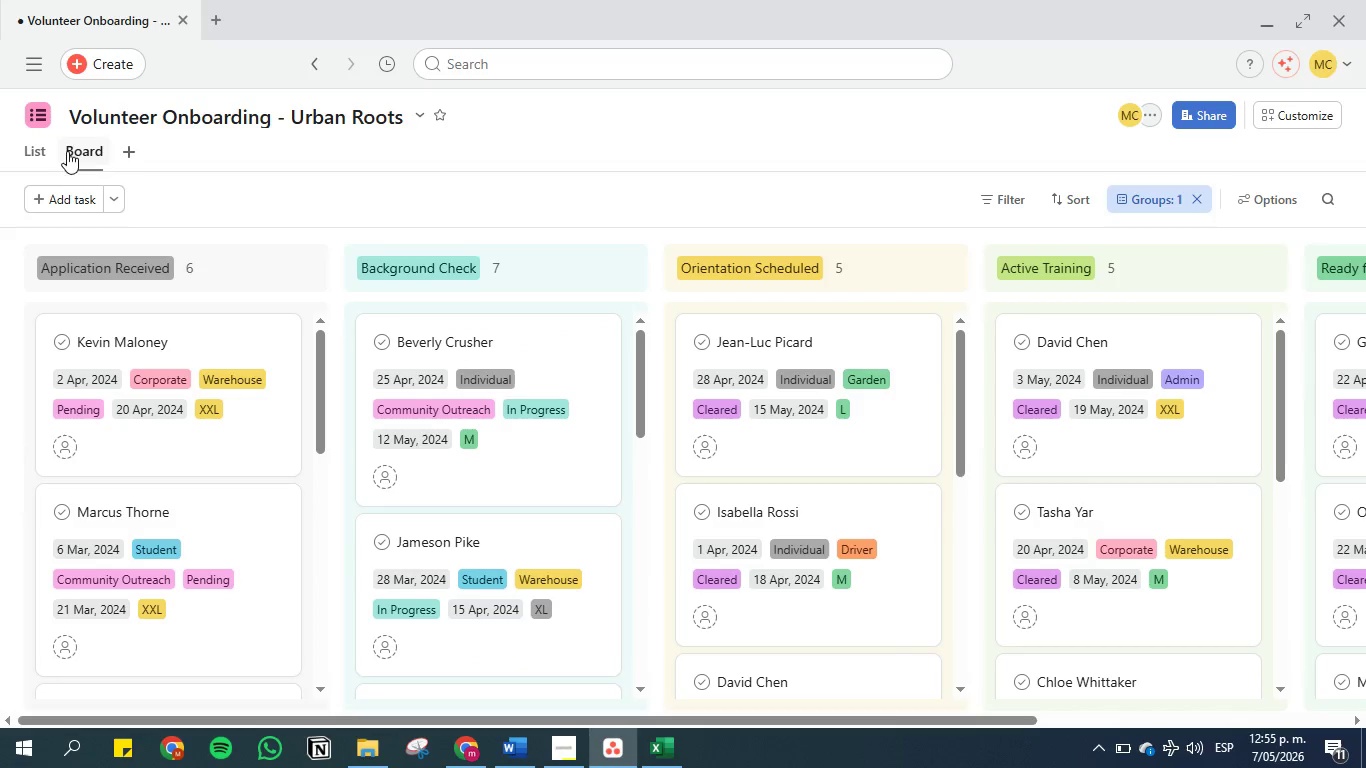 
left_click([41, 159])
 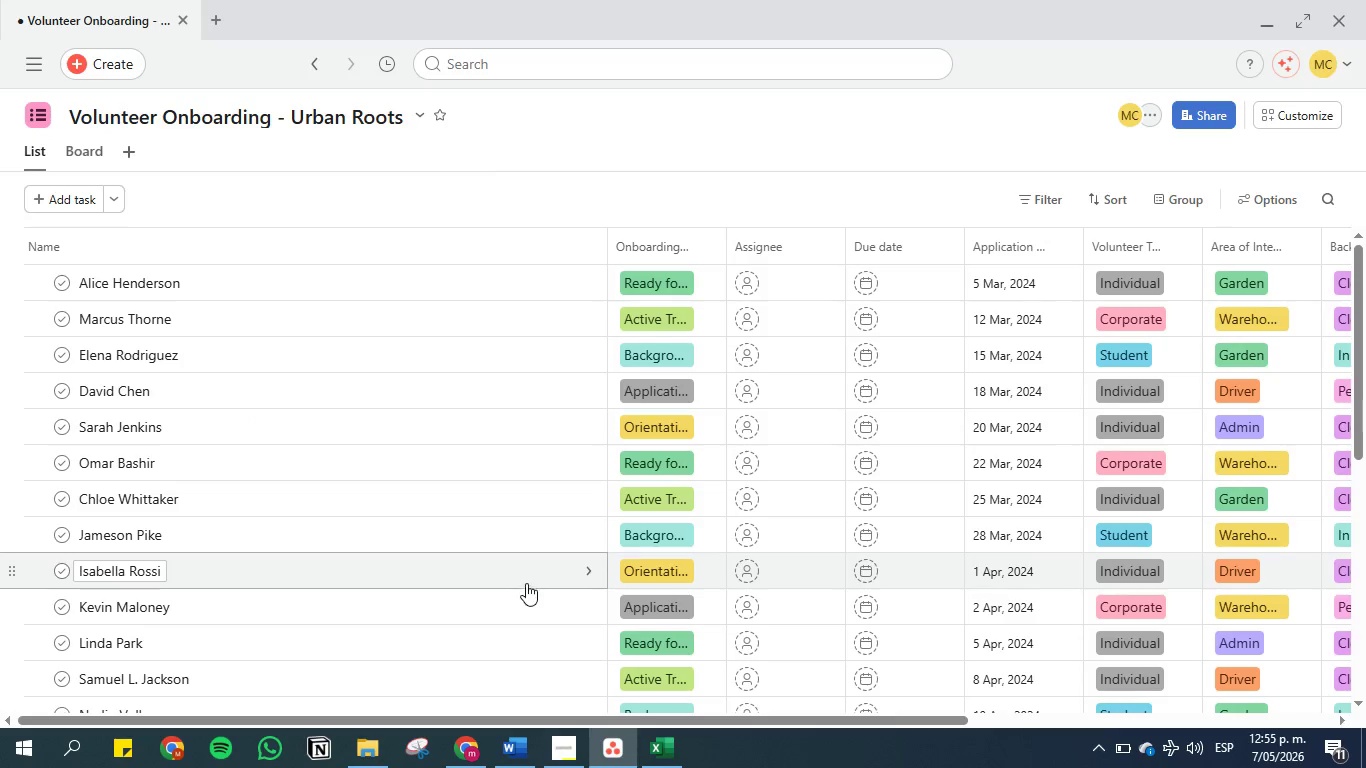 
left_click([507, 750])
 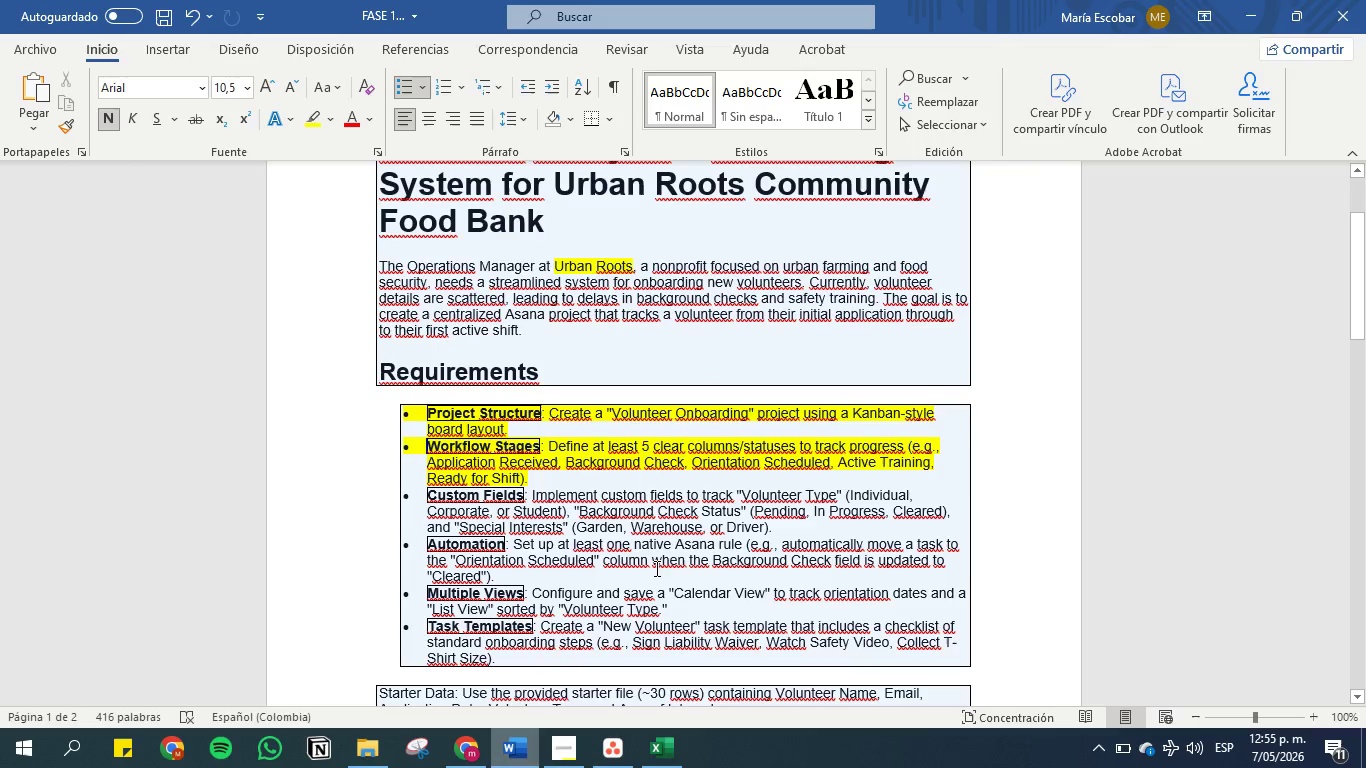 
left_click([1256, 7])
 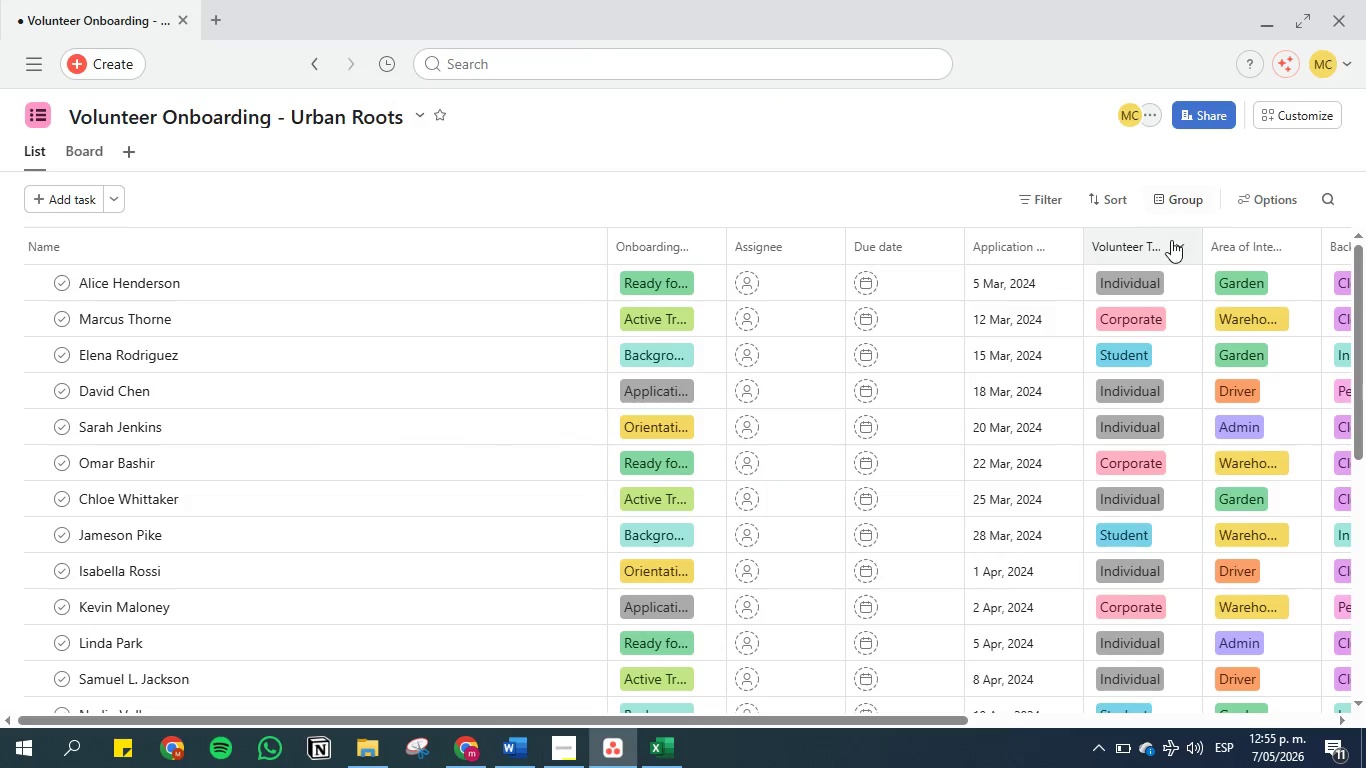 
left_click_drag(start_coordinate=[1130, 247], to_coordinate=[732, 251])
 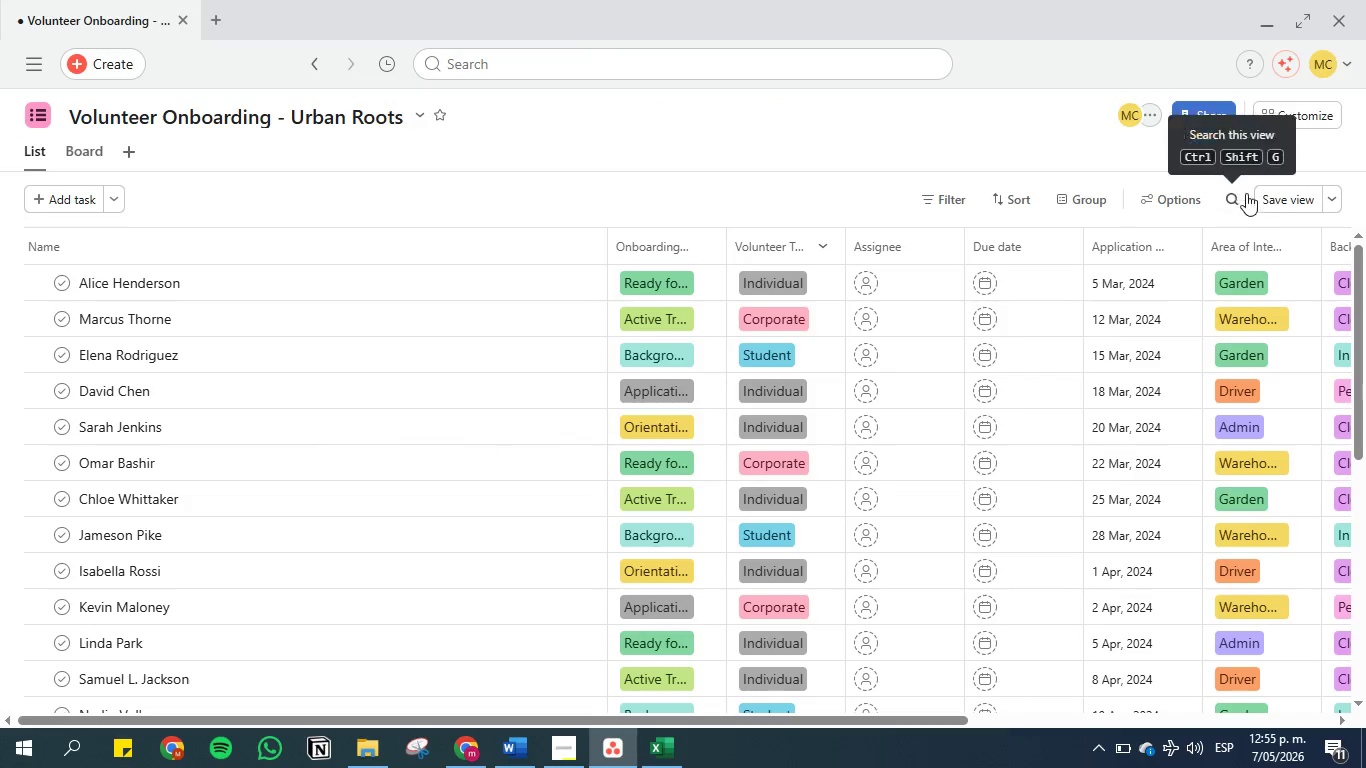 
left_click([1271, 199])
 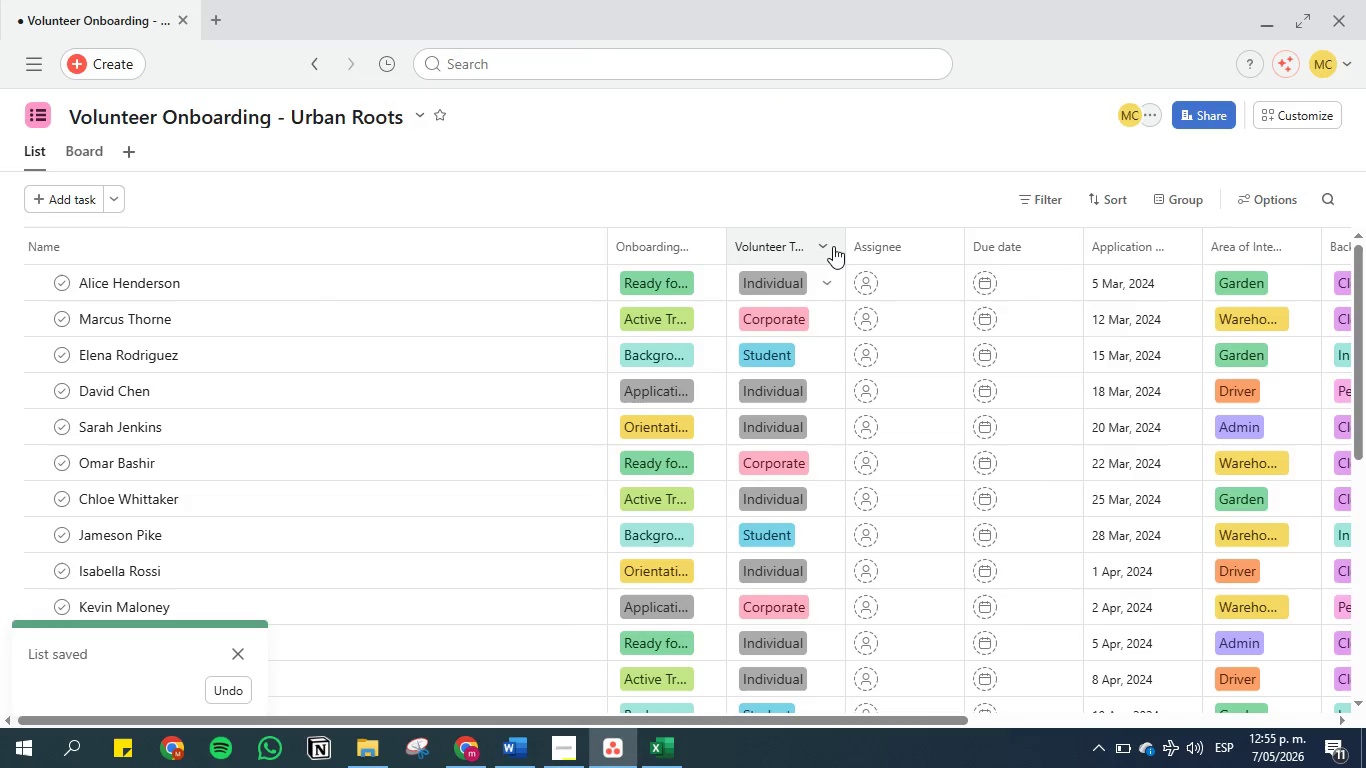 
left_click([826, 246])
 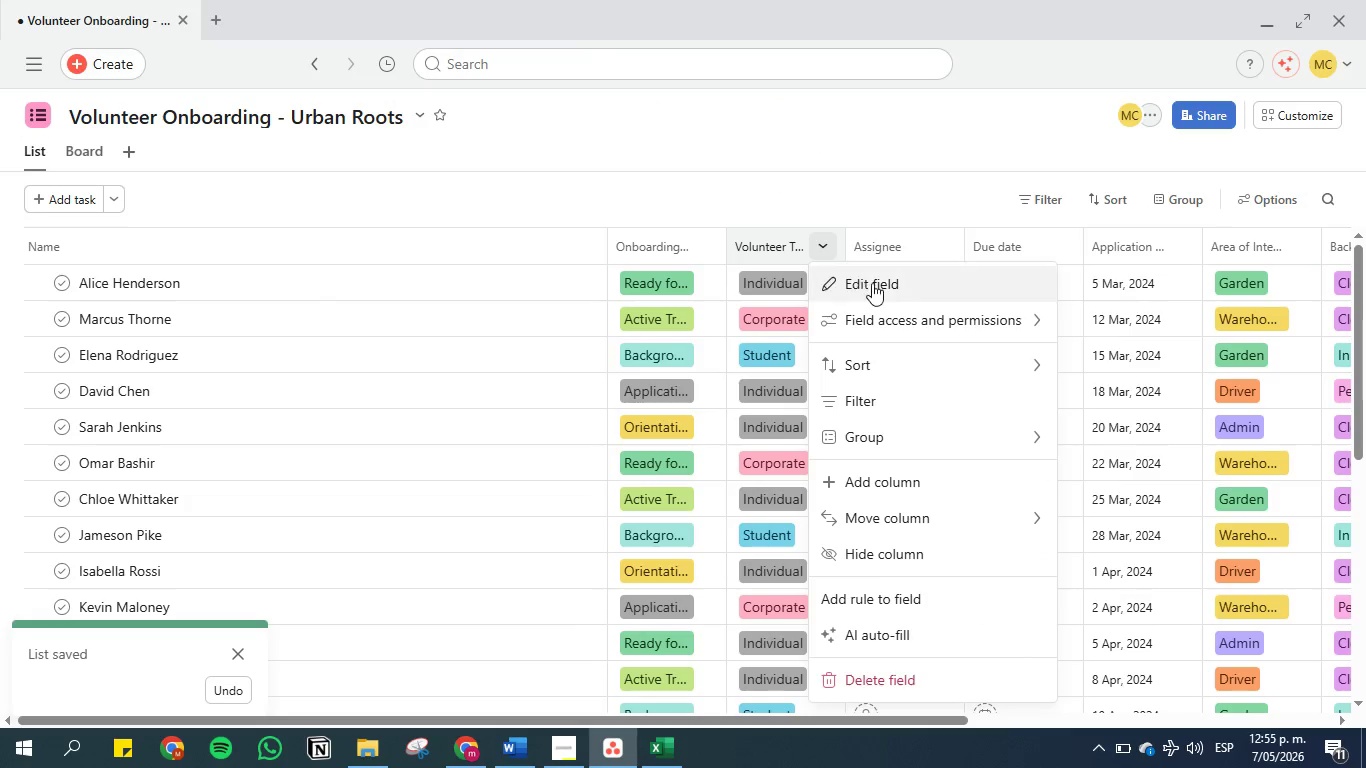 
left_click([872, 283])
 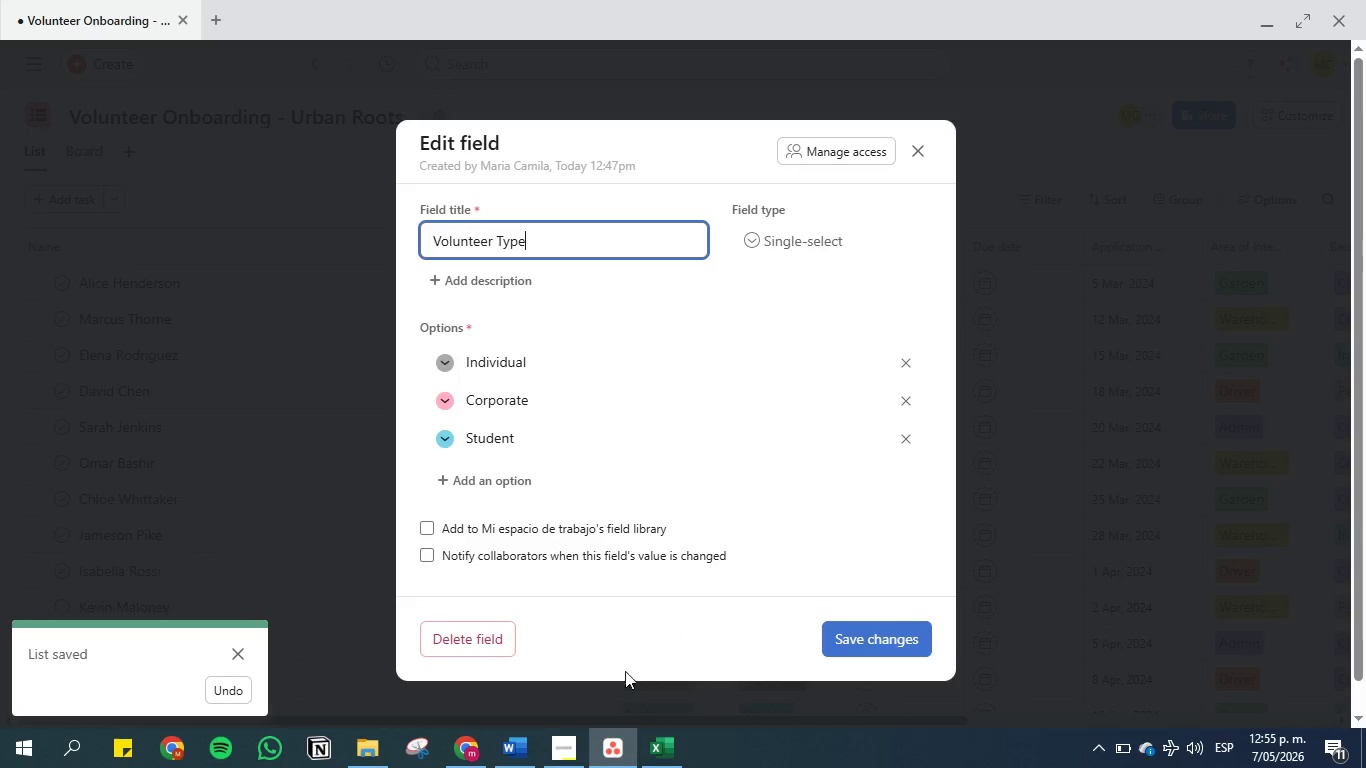 
left_click([513, 743])
 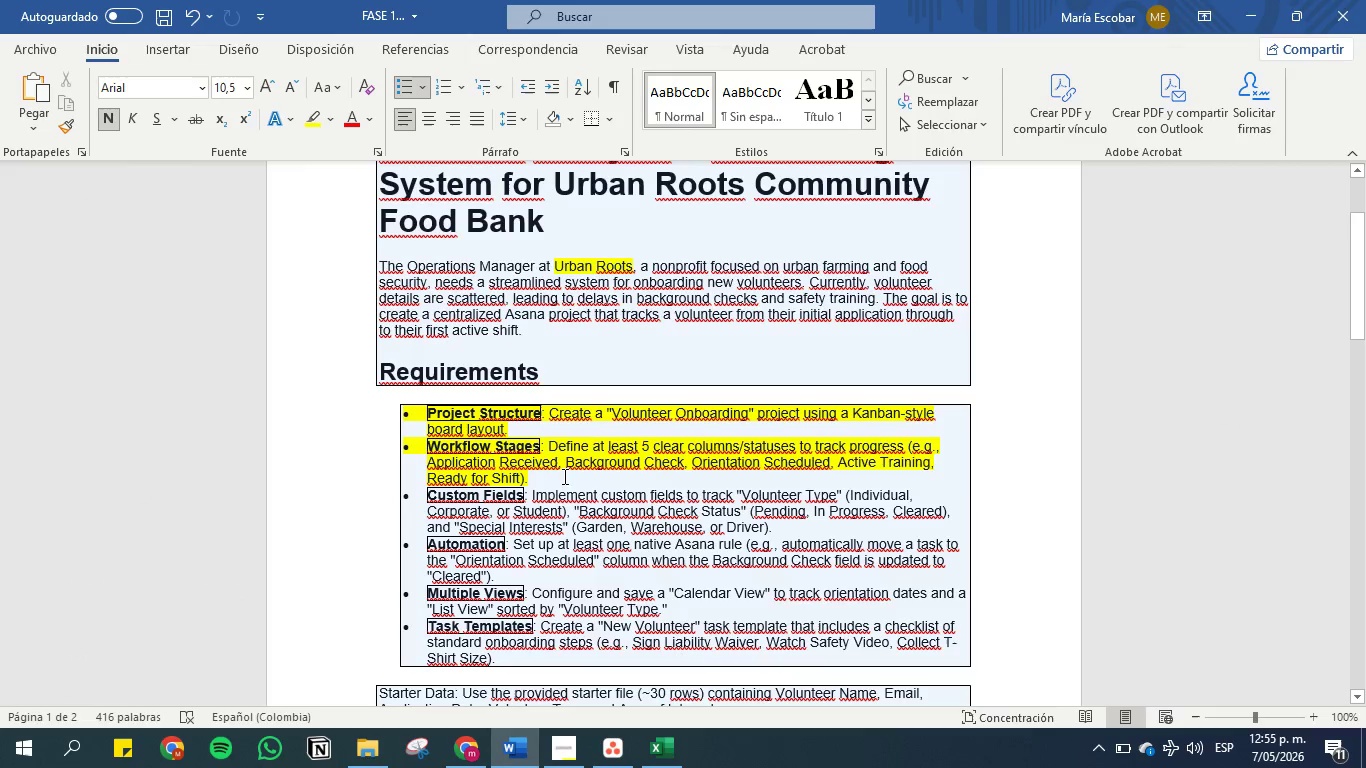 
left_click_drag(start_coordinate=[567, 508], to_coordinate=[429, 498])
 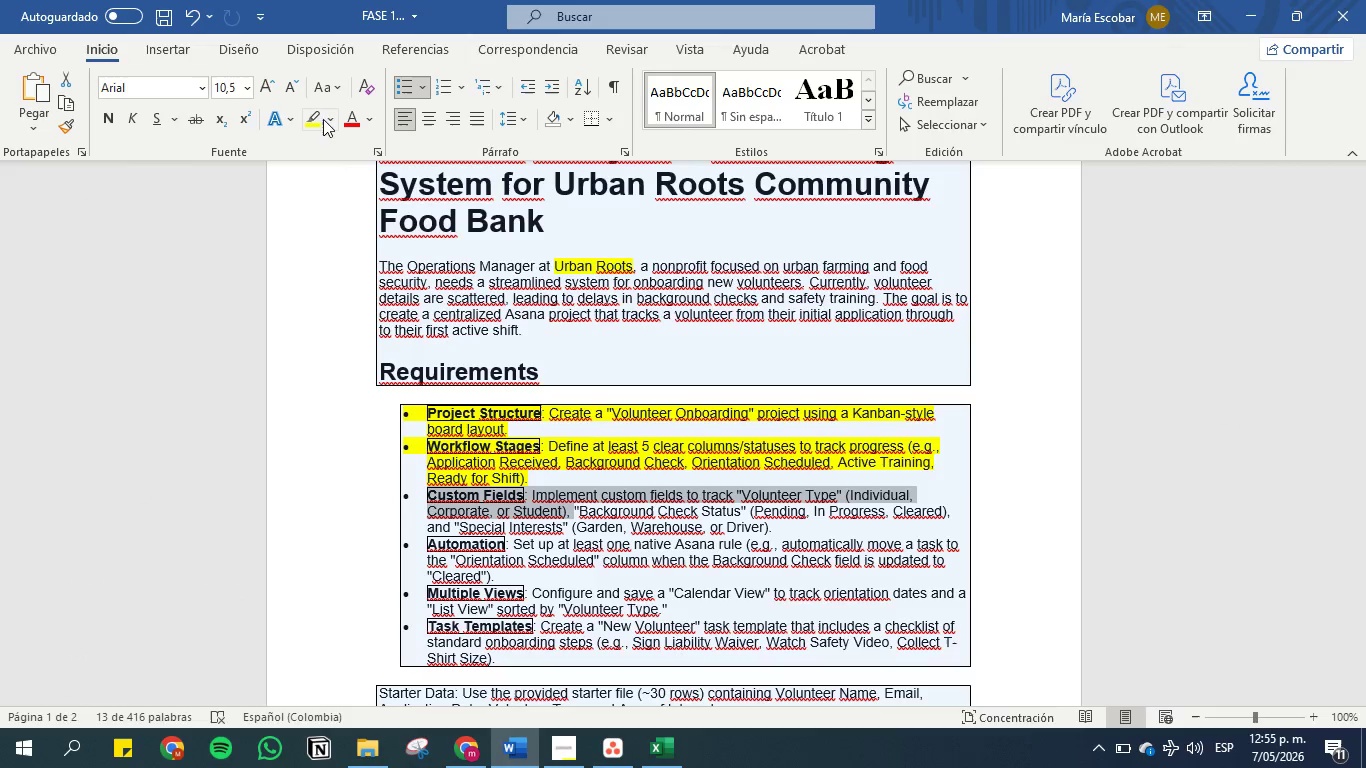 
left_click([317, 119])
 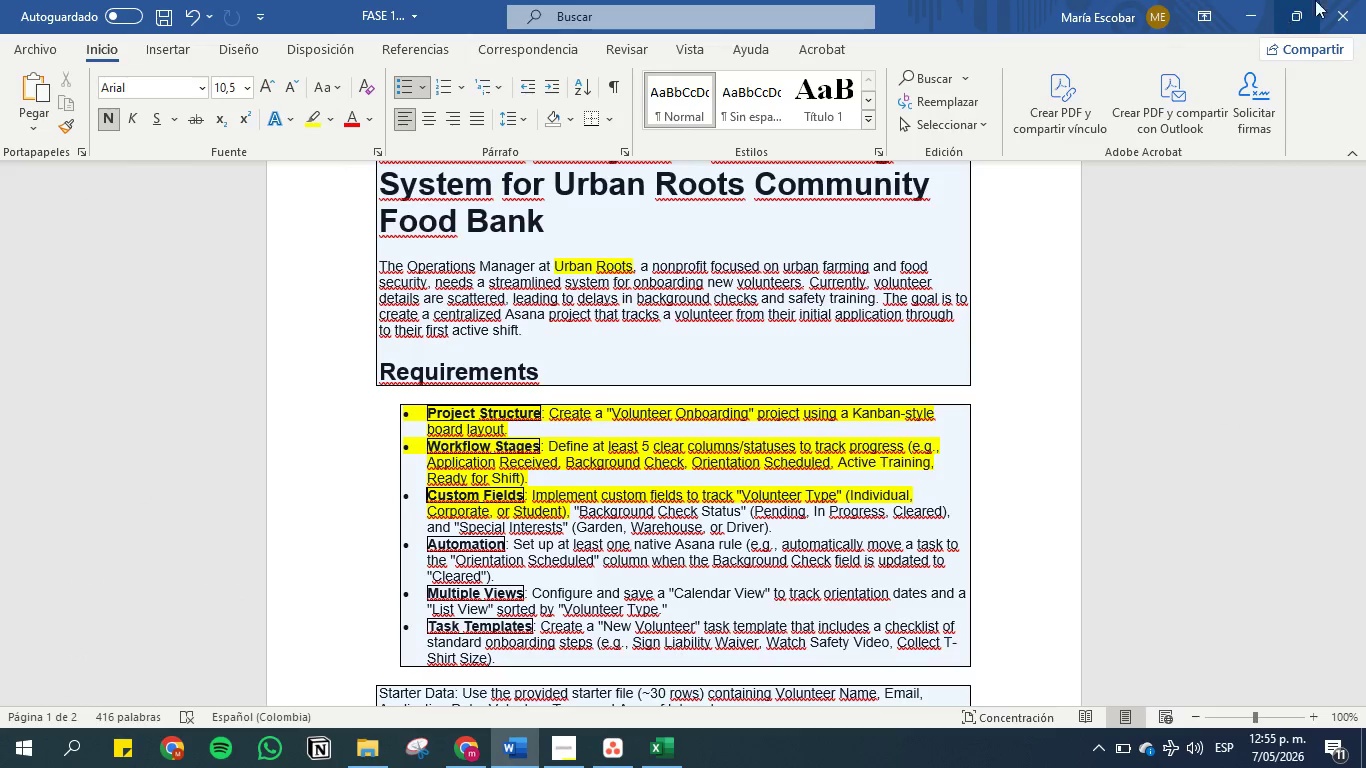 
left_click([1251, 7])
 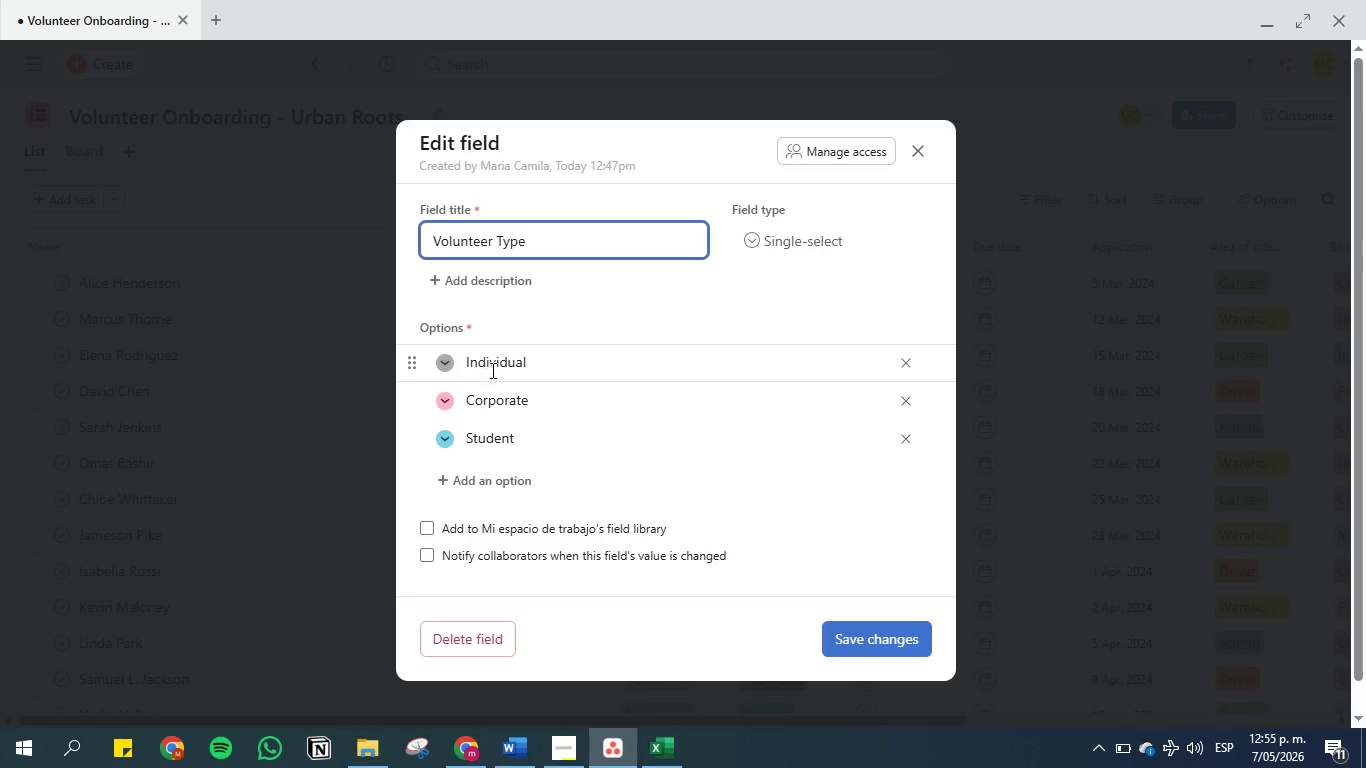 
left_click([444, 361])
 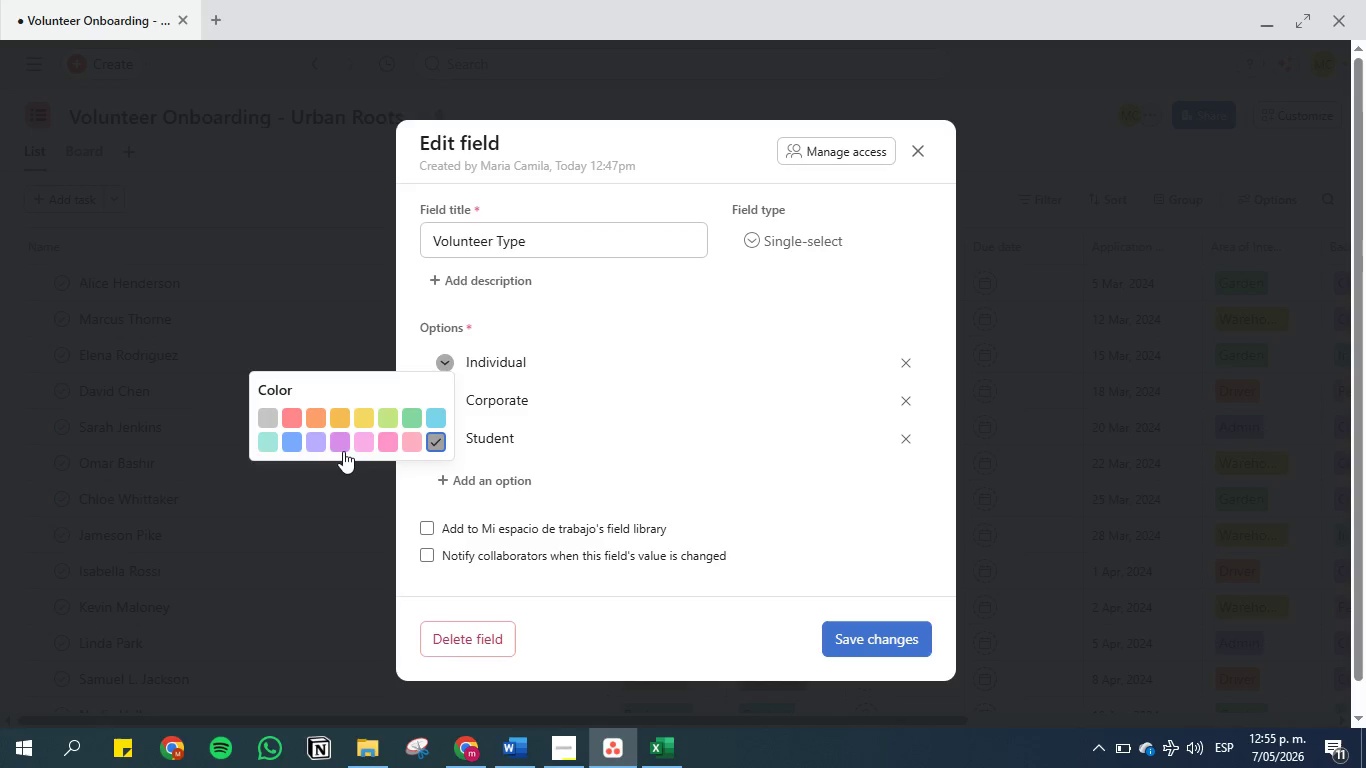 
left_click([341, 446])
 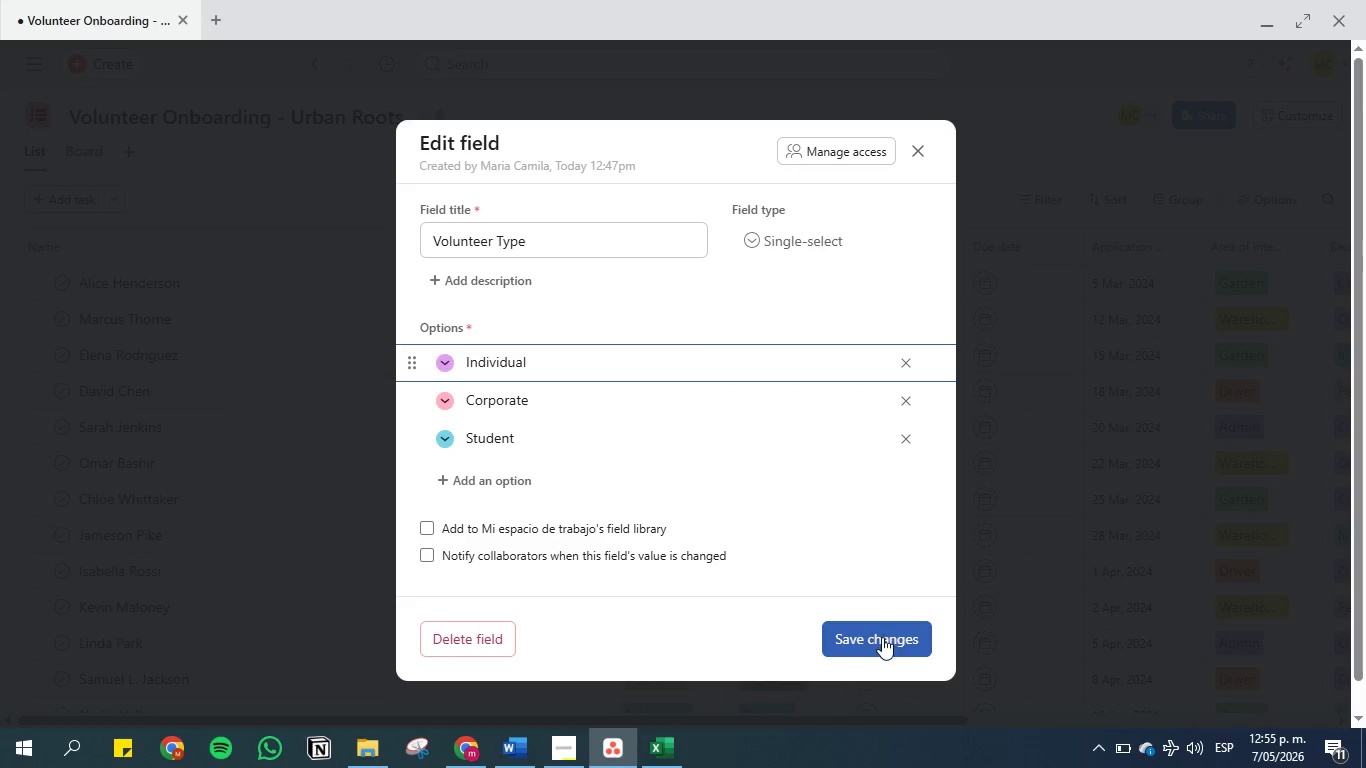 
left_click([883, 637])
 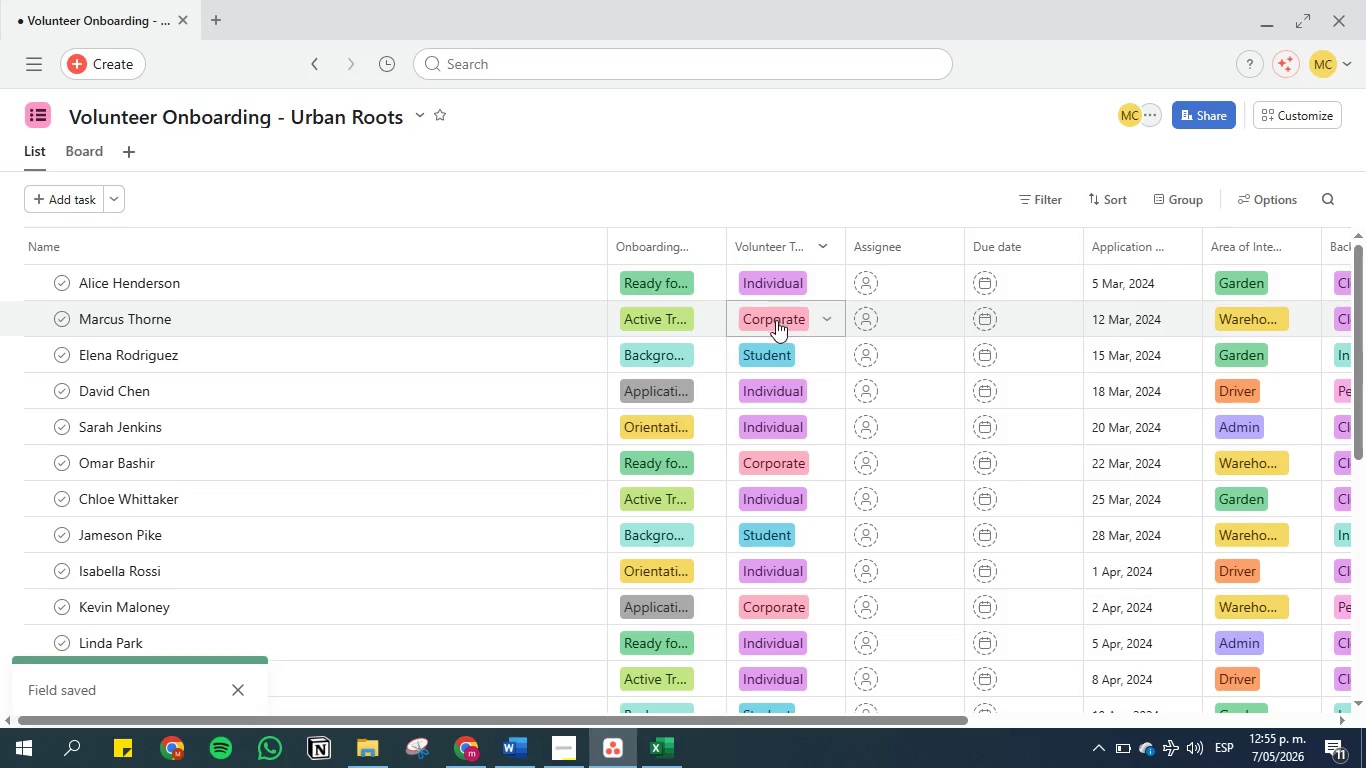 
left_click([510, 747])
 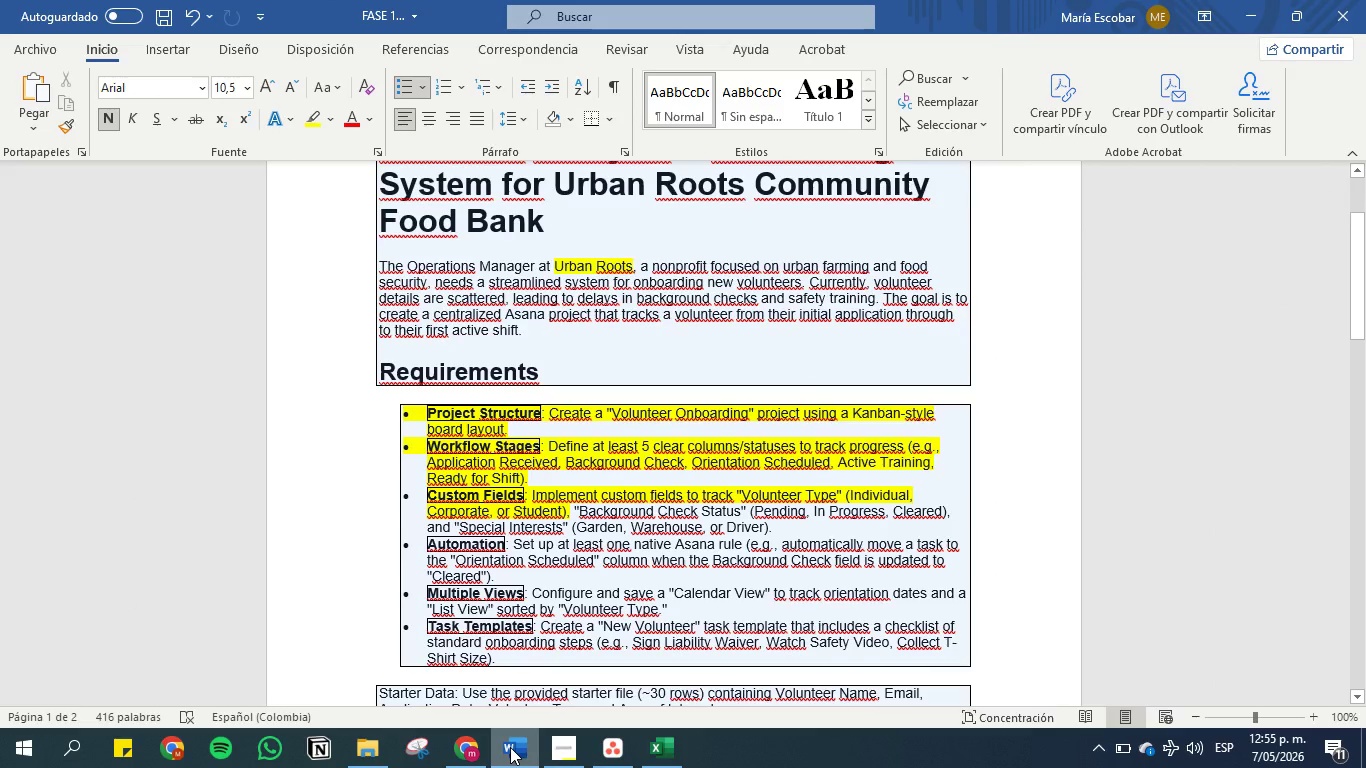 
left_click([510, 747])
 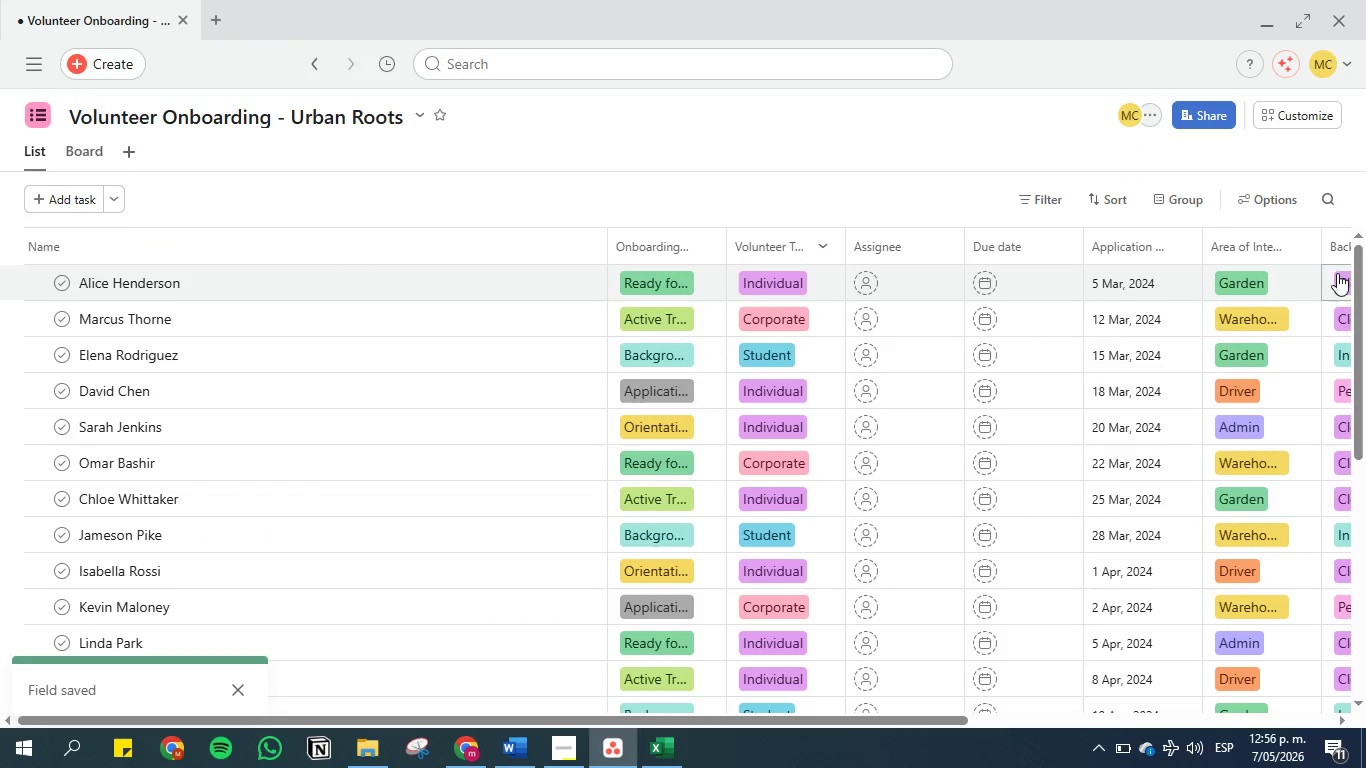 
left_click_drag(start_coordinate=[1338, 249], to_coordinate=[831, 248])
 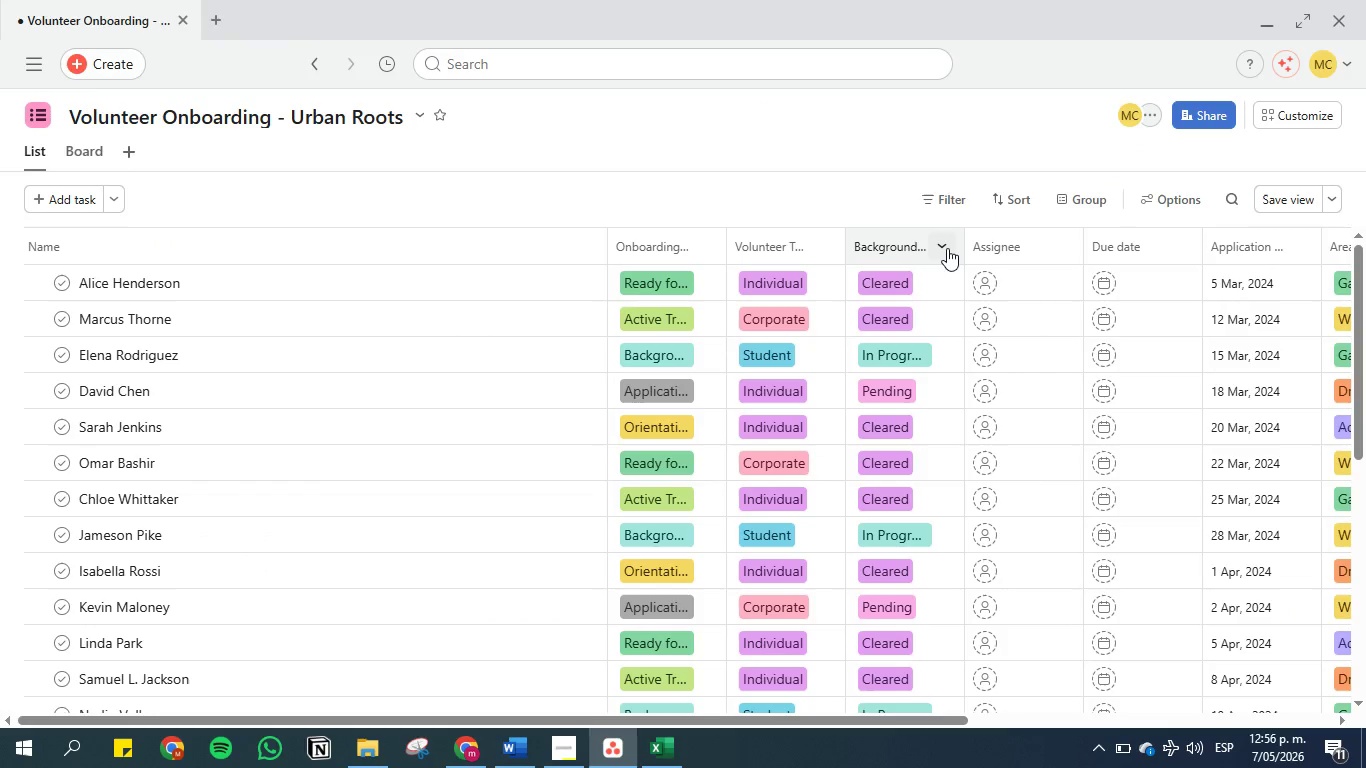 
left_click([947, 248])
 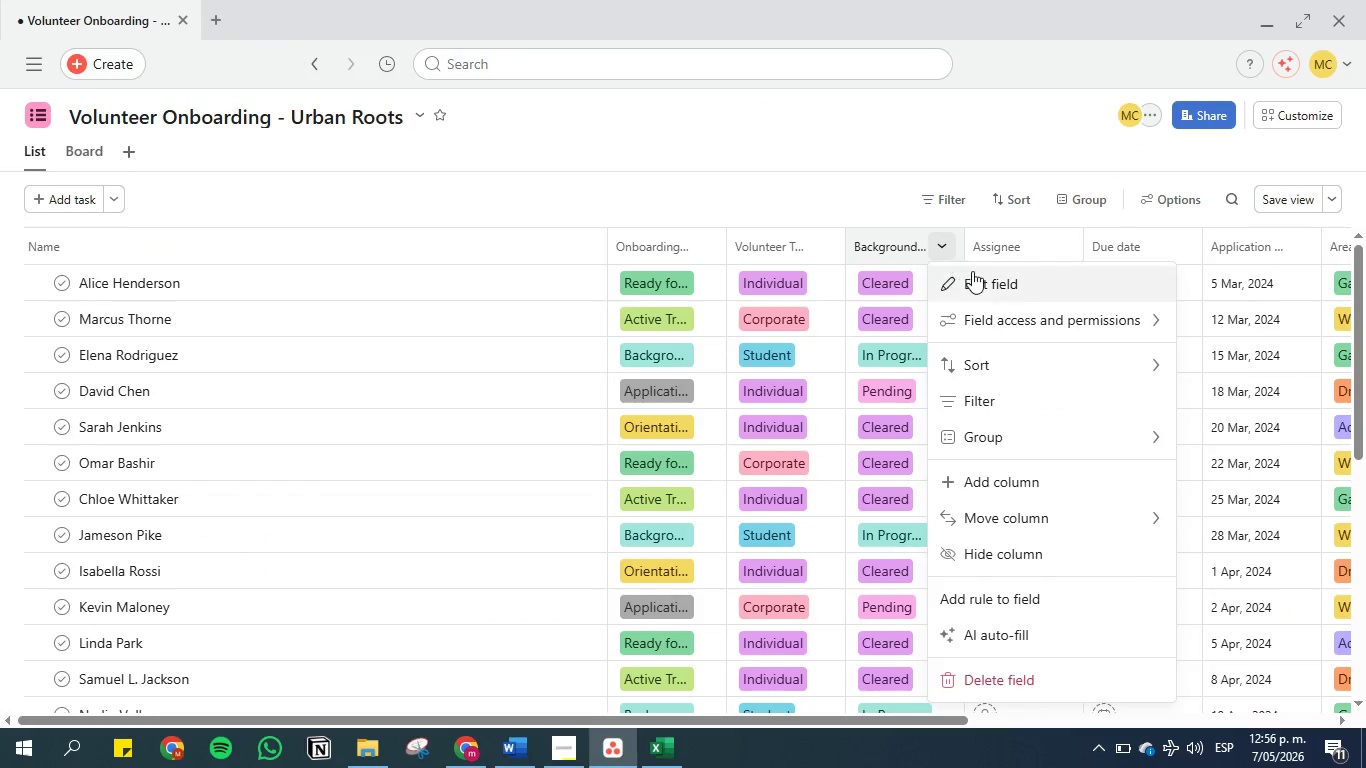 
left_click([972, 272])
 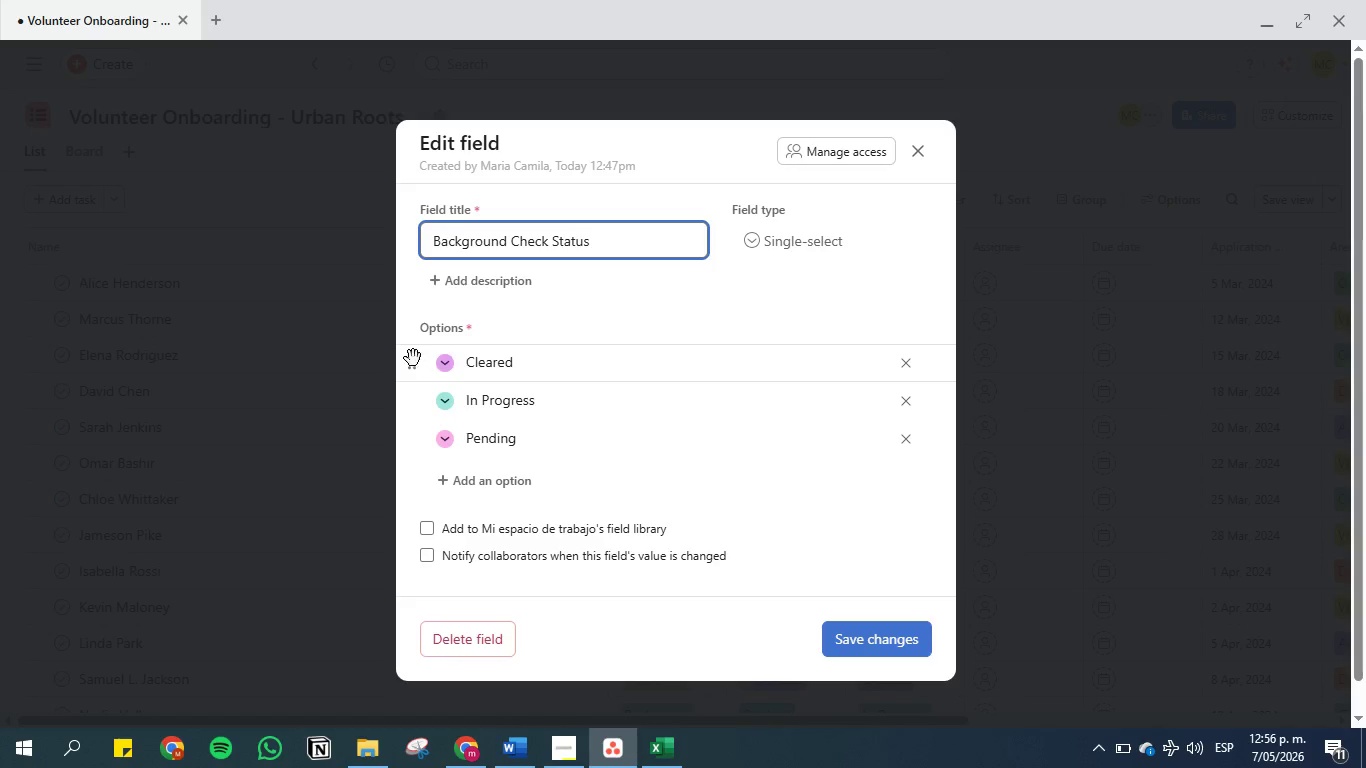 
left_click_drag(start_coordinate=[414, 359], to_coordinate=[419, 442])
 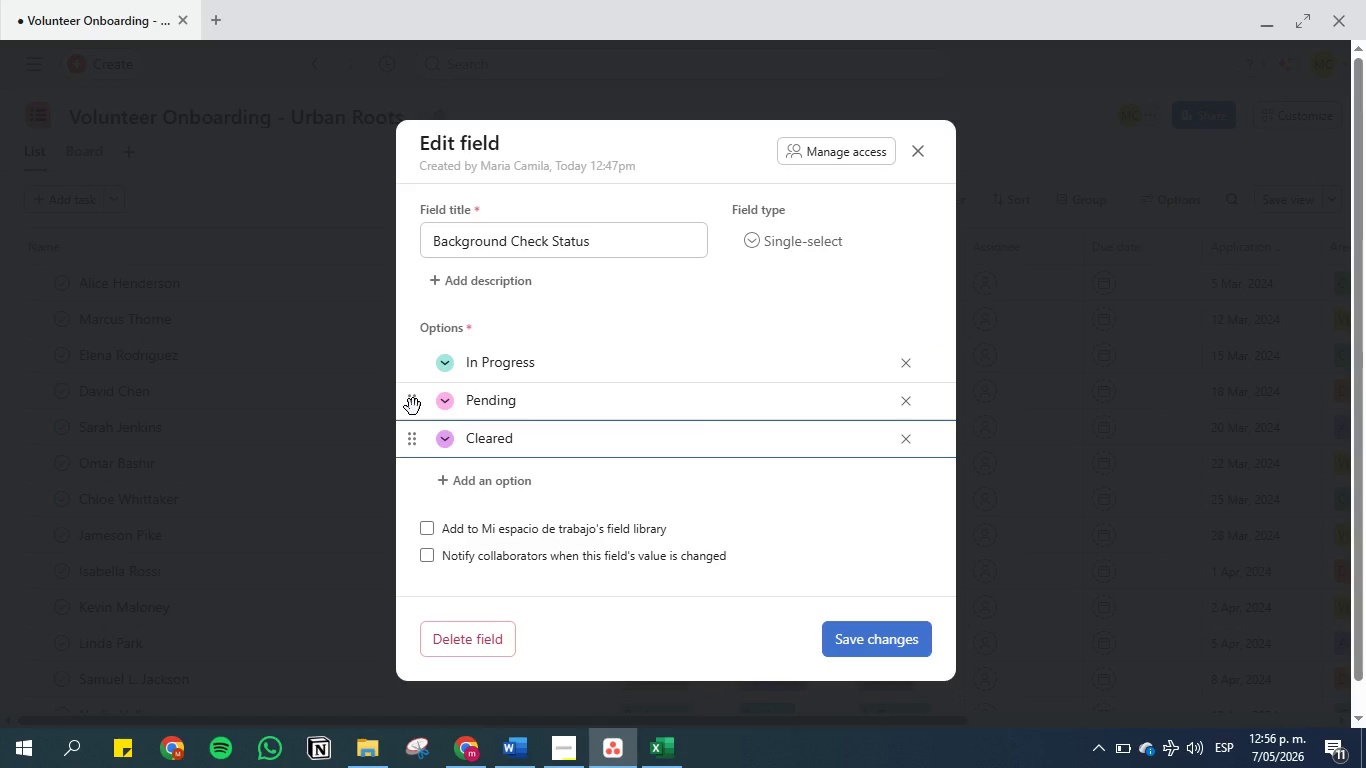 
left_click_drag(start_coordinate=[413, 407], to_coordinate=[414, 358])
 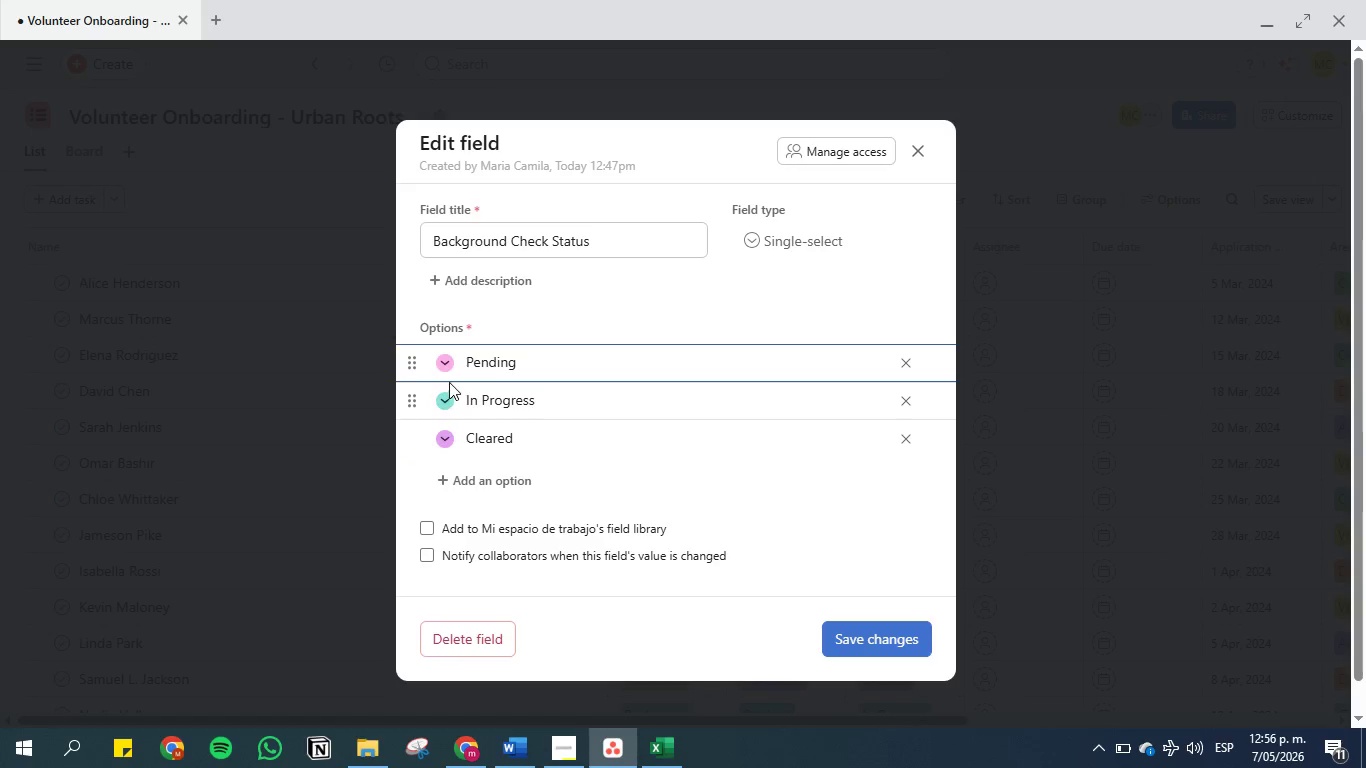 
left_click([441, 371])
 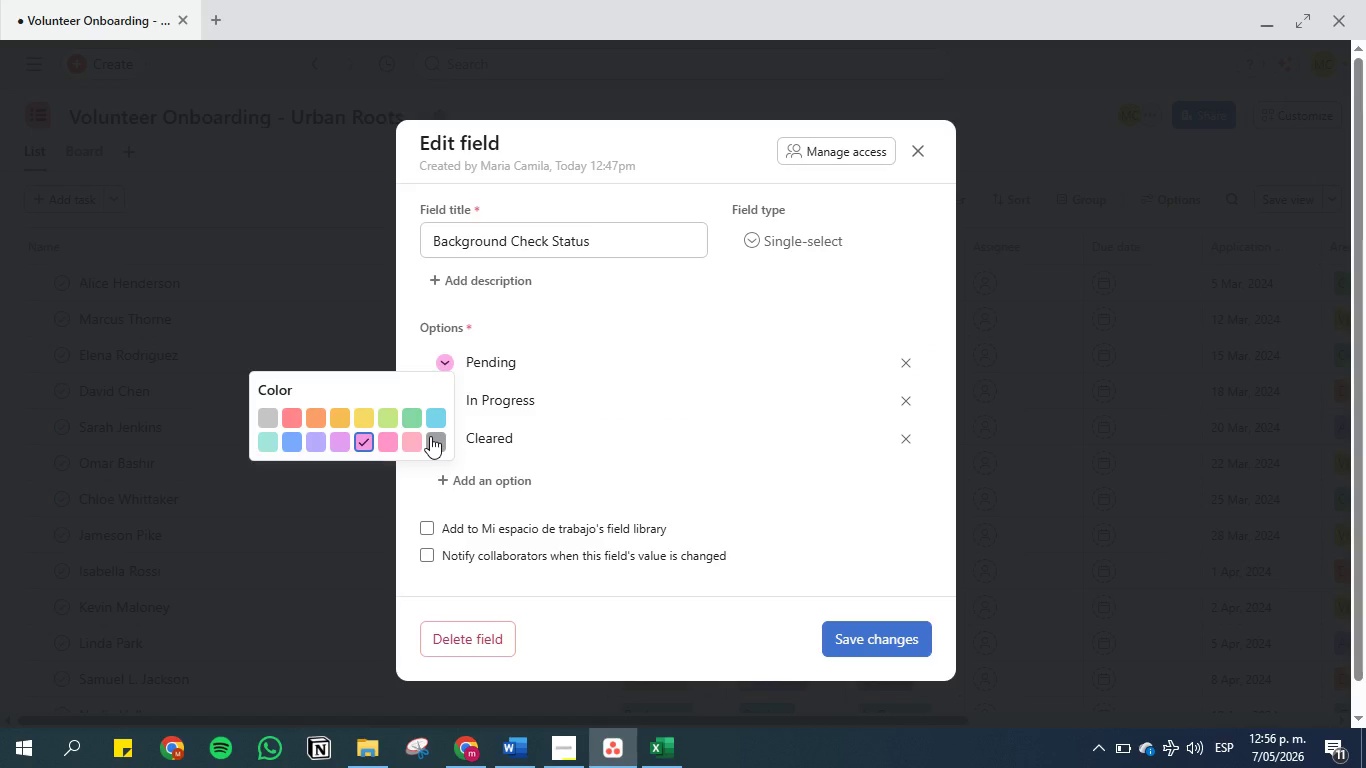 
left_click([430, 436])
 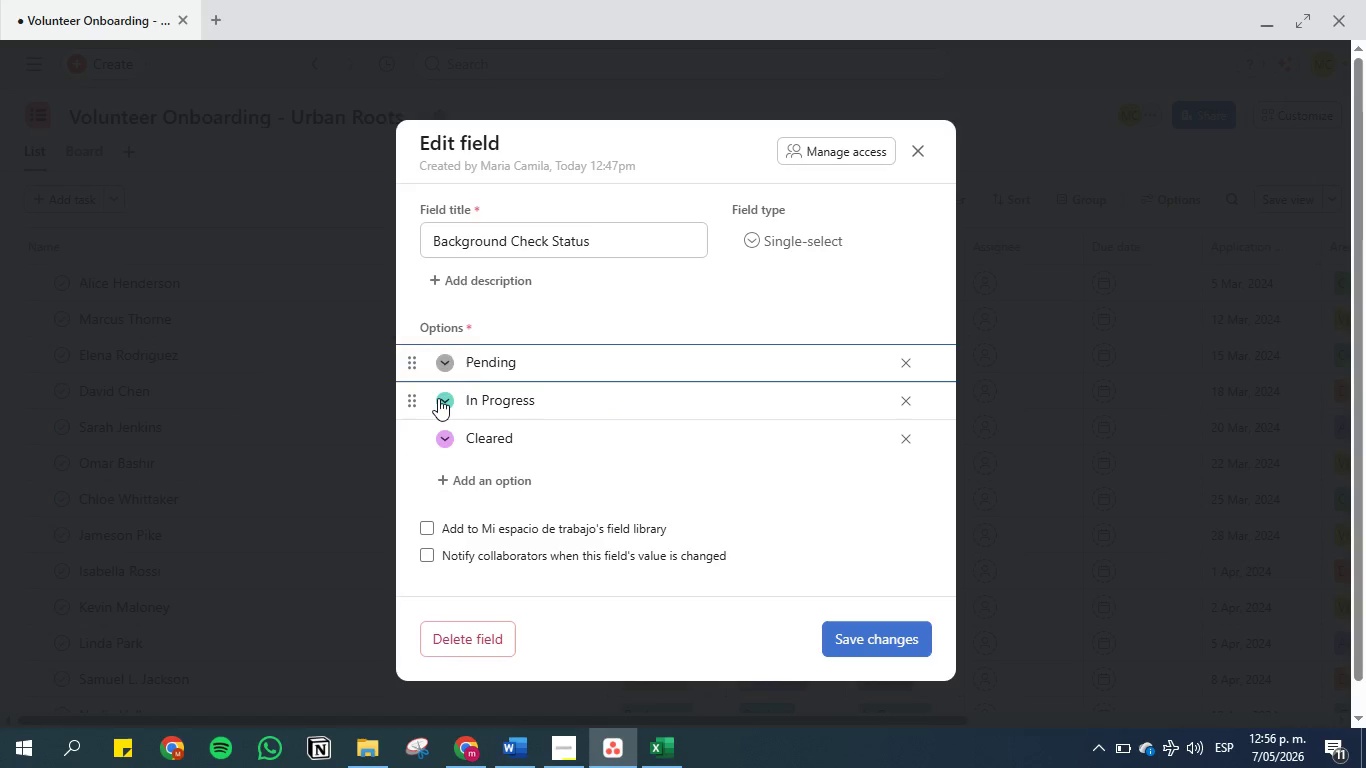 
left_click([441, 398])
 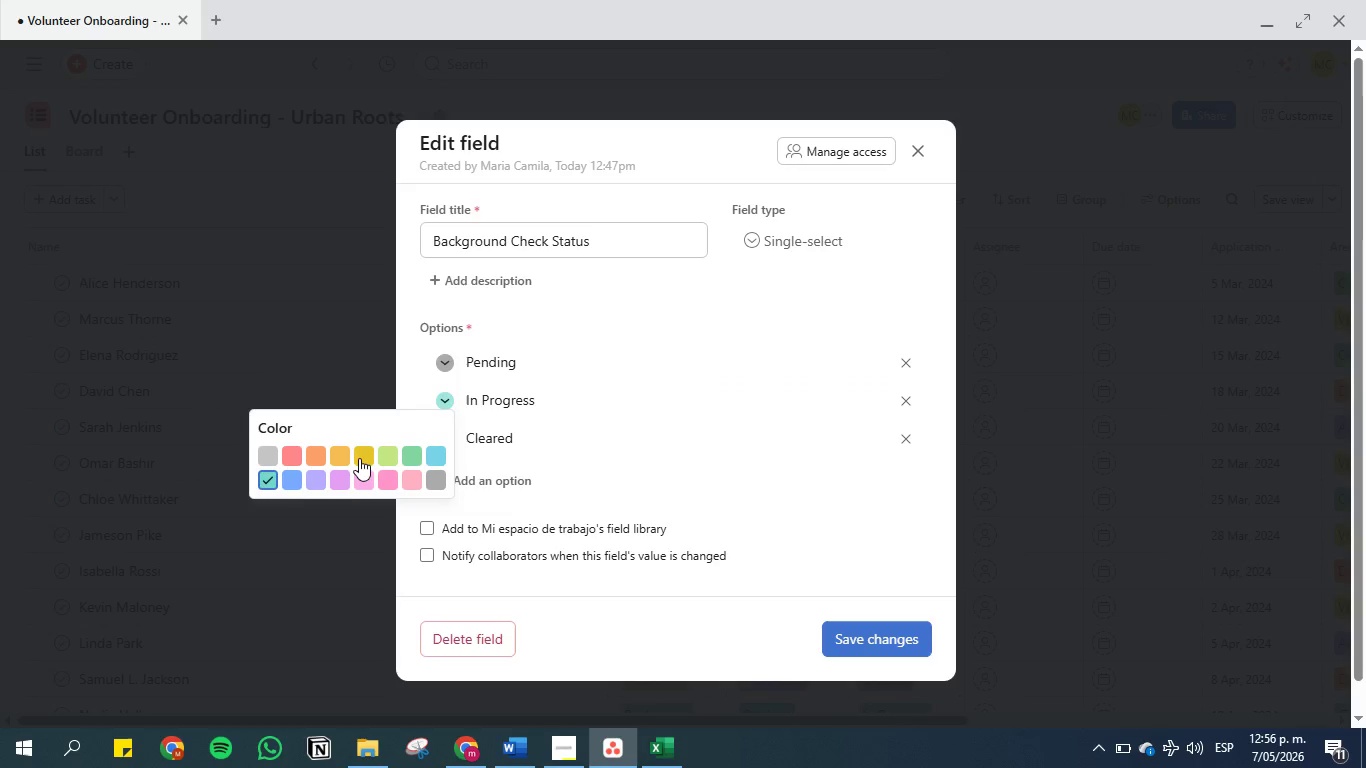 
left_click([361, 458])
 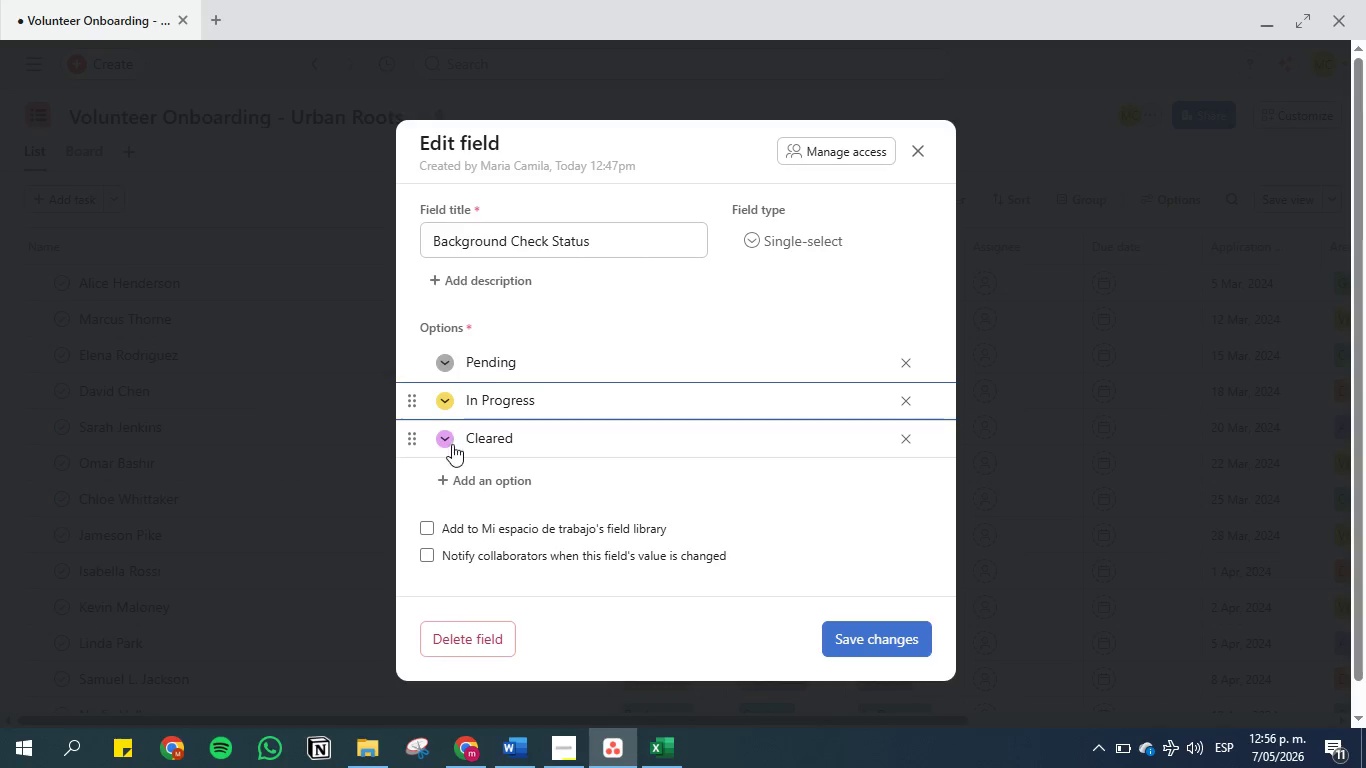 
left_click([444, 440])
 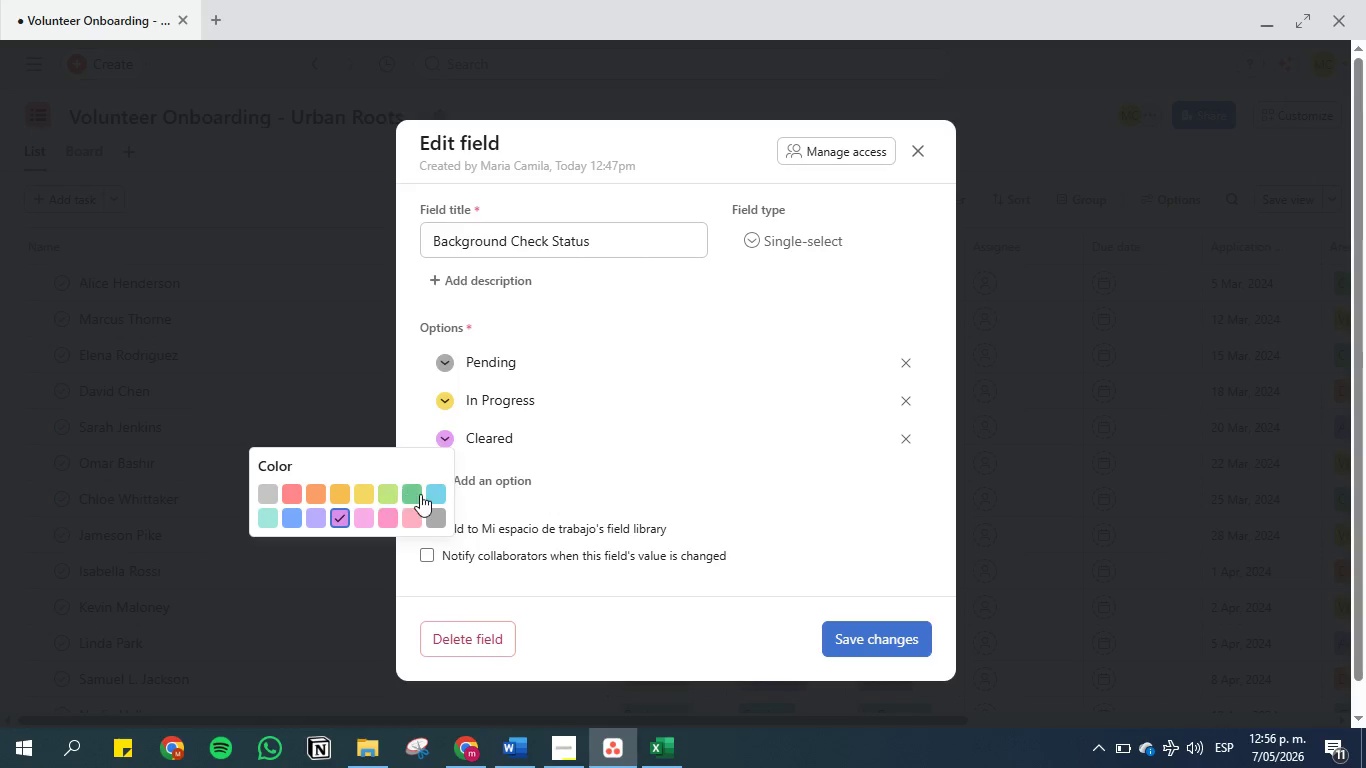 
left_click([419, 494])
 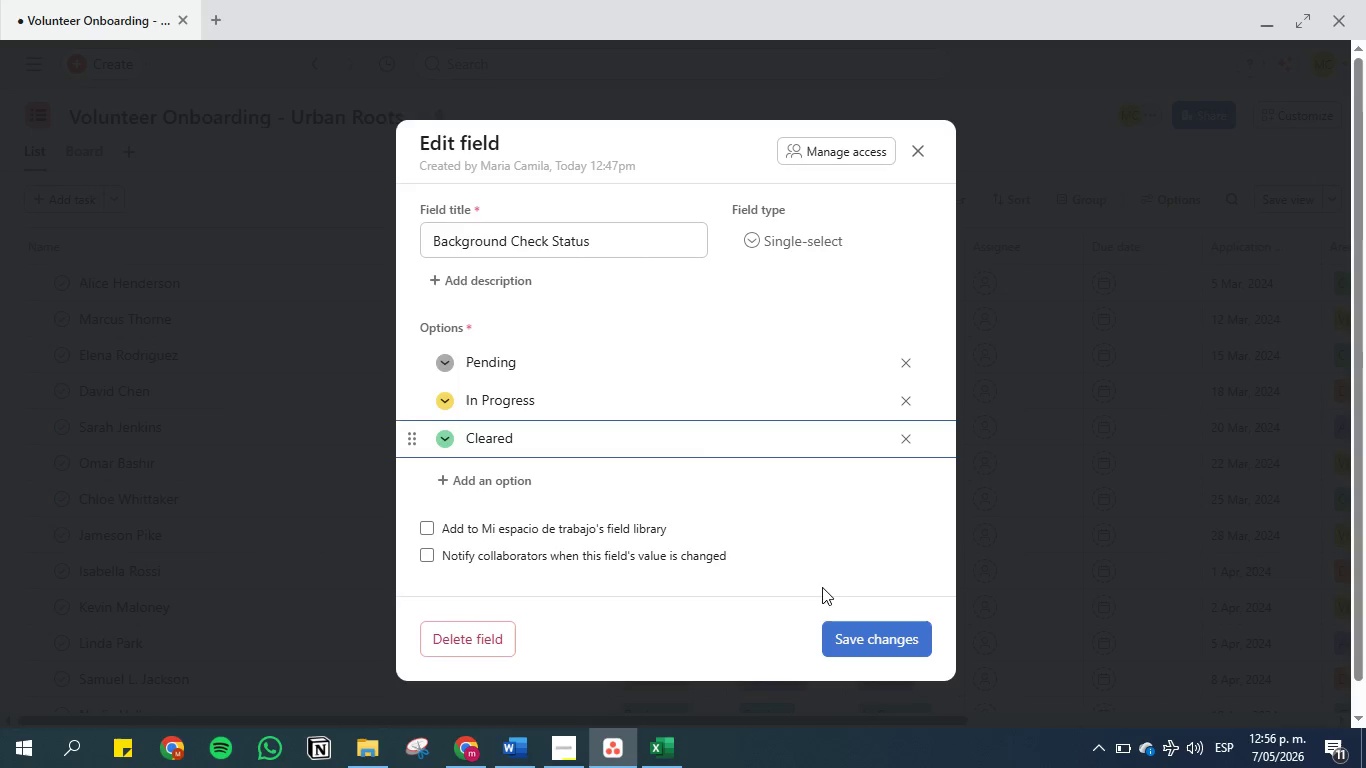 
left_click([881, 638])
 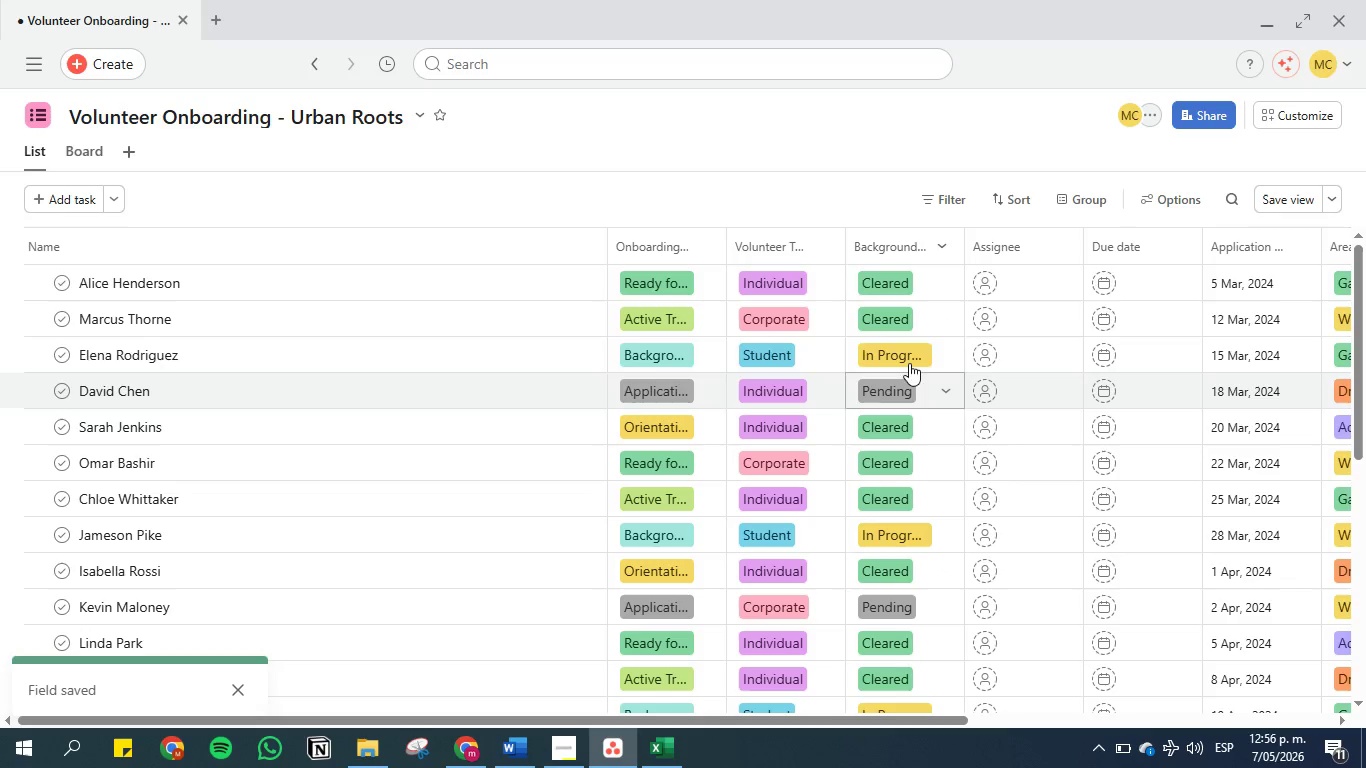 
left_click([1290, 198])
 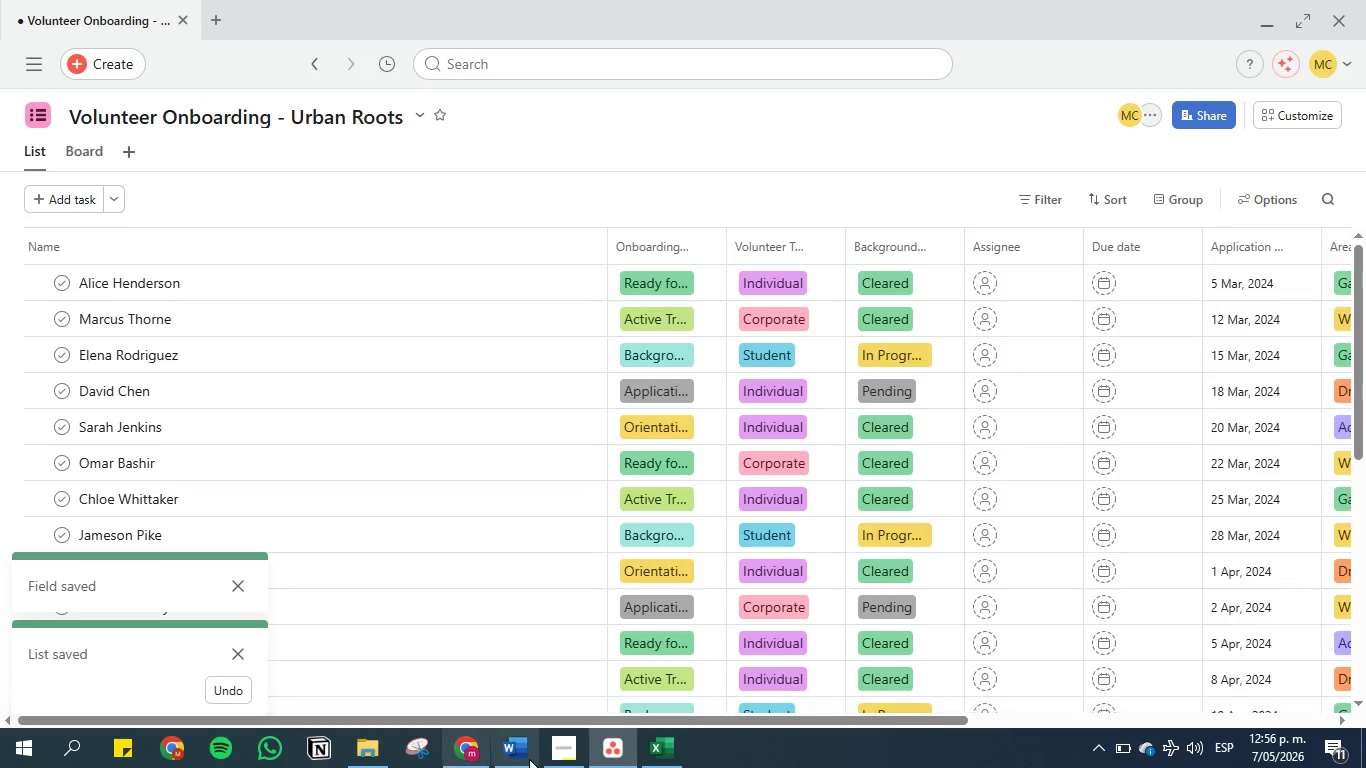 
left_click([518, 759])
 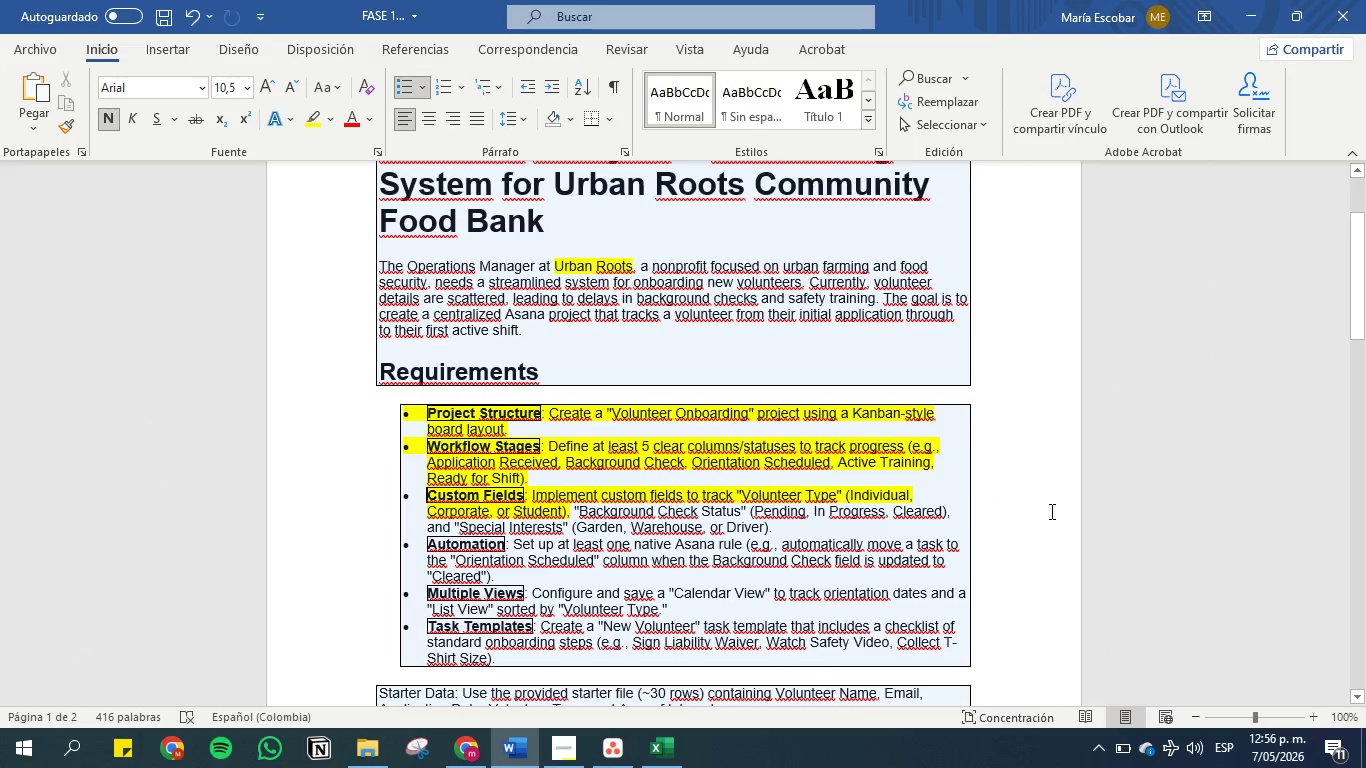 
left_click_drag(start_coordinate=[957, 510], to_coordinate=[489, 511])
 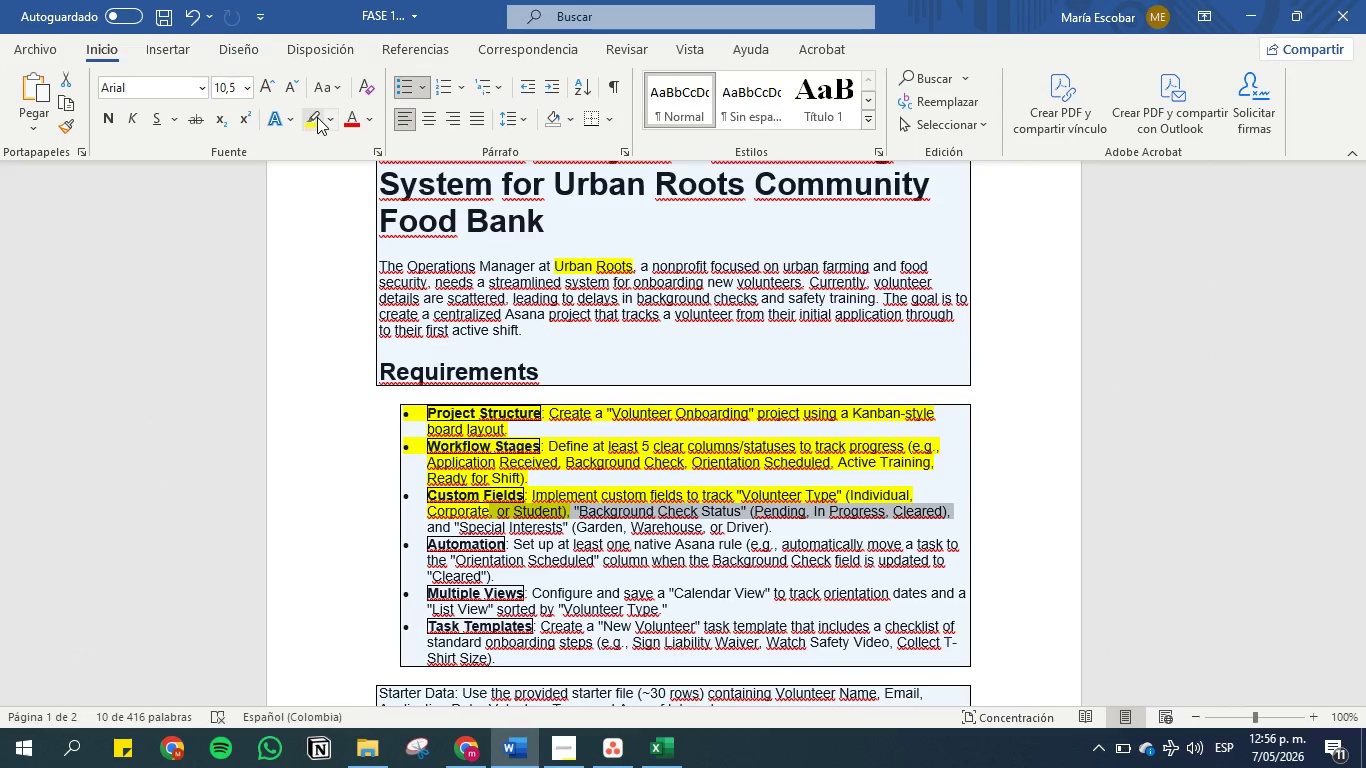 
left_click([317, 119])
 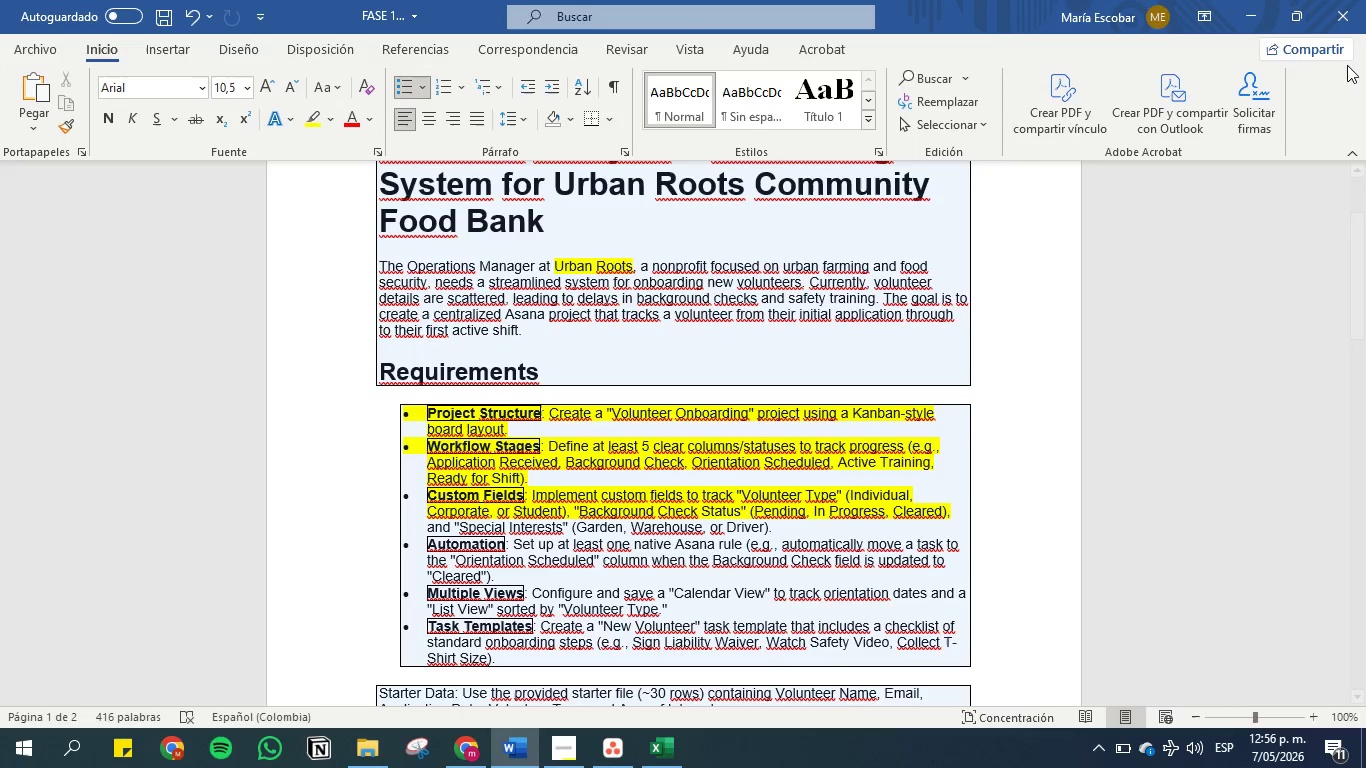 
left_click([1253, 6])
 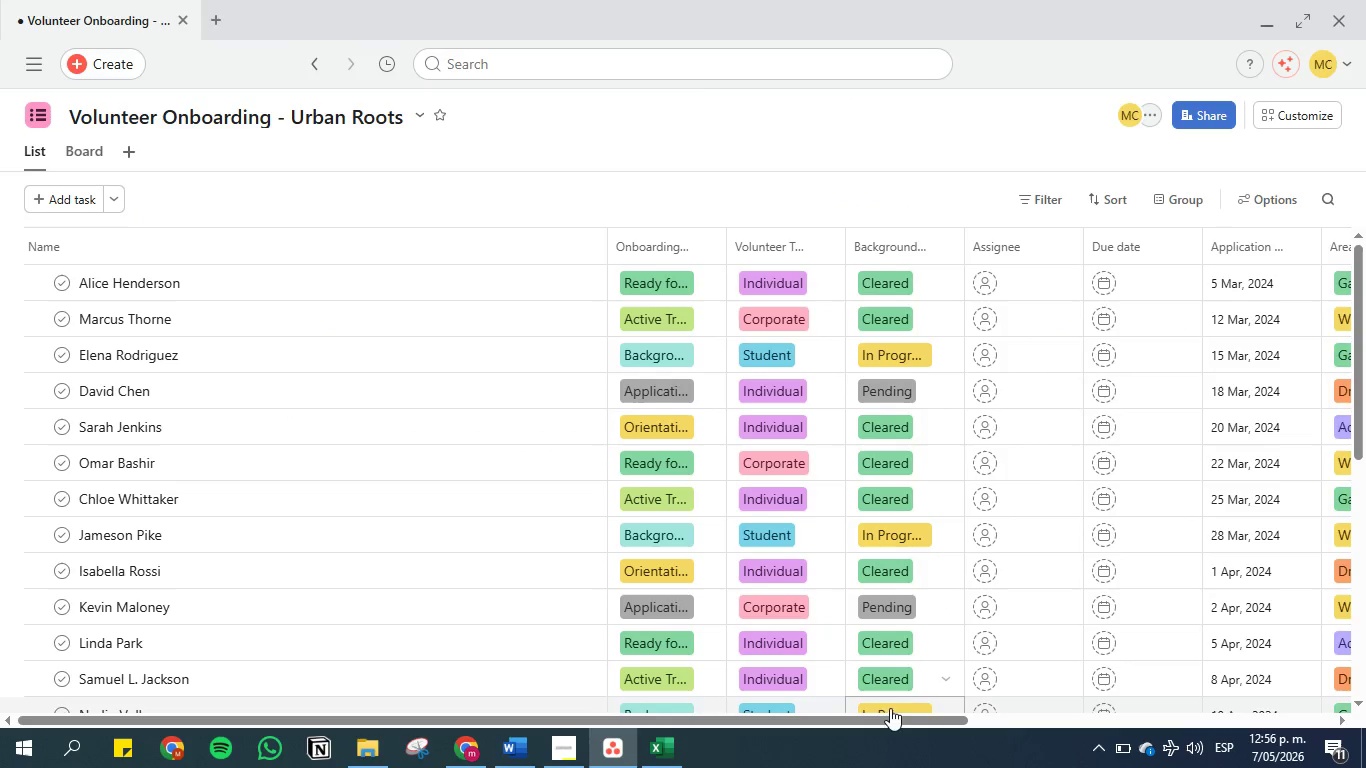 
left_click_drag(start_coordinate=[895, 719], to_coordinate=[1088, 722])
 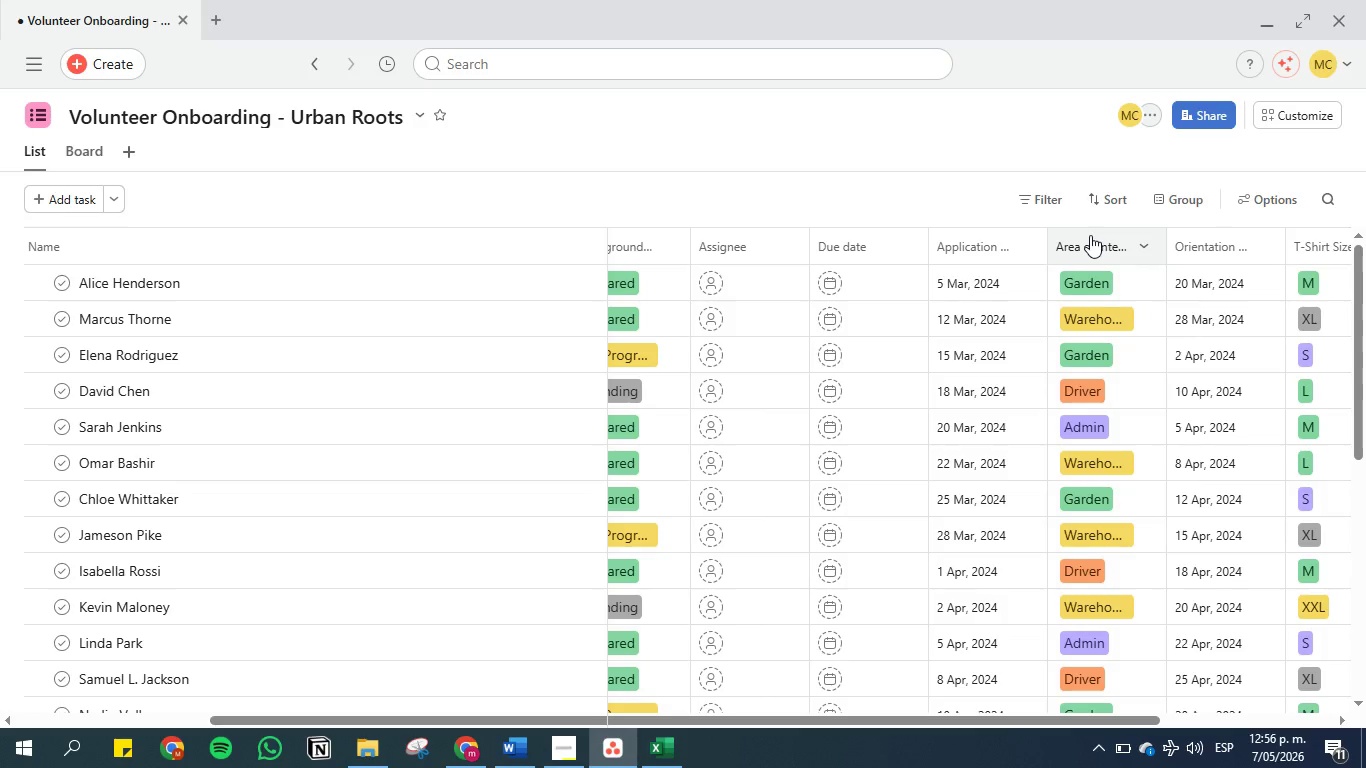 
left_click_drag(start_coordinate=[1089, 240], to_coordinate=[694, 240])
 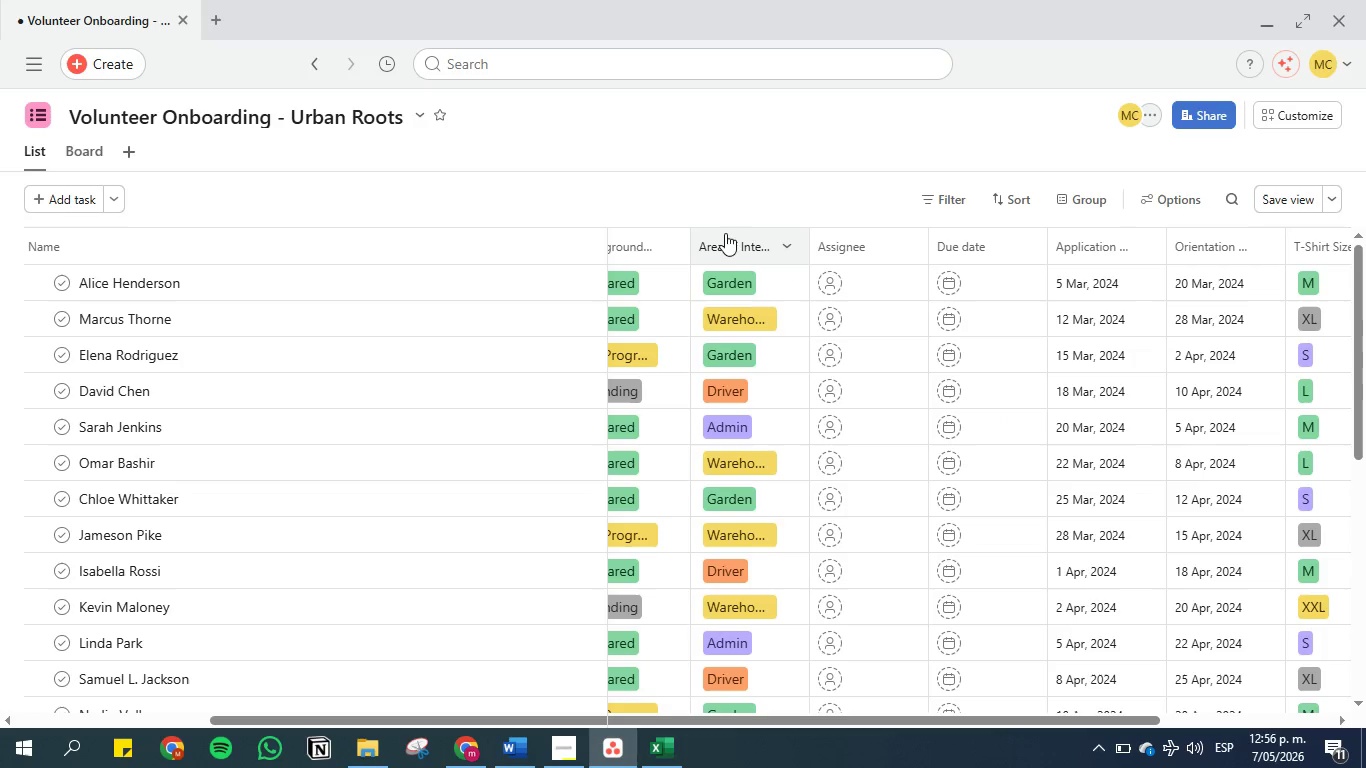 
left_click([730, 243])
 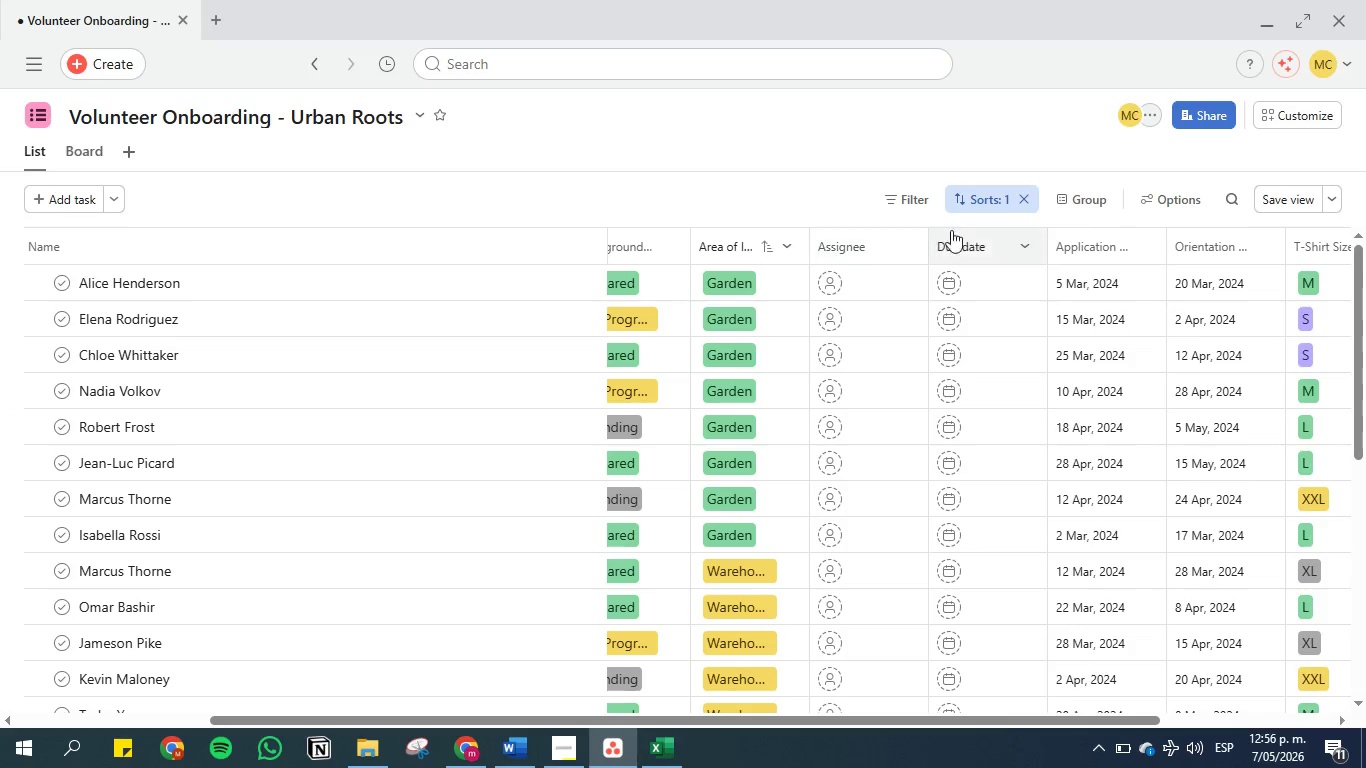 
left_click([1025, 199])
 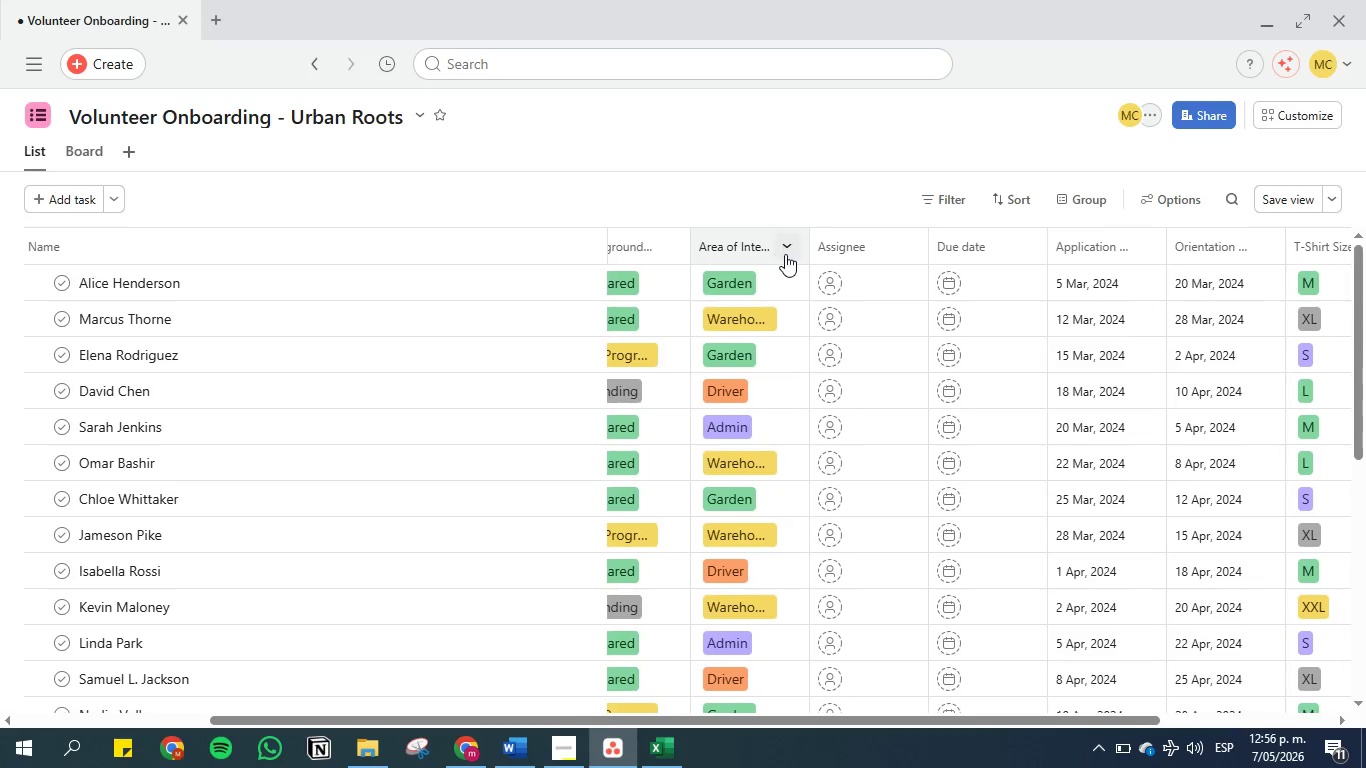 
left_click([791, 249])
 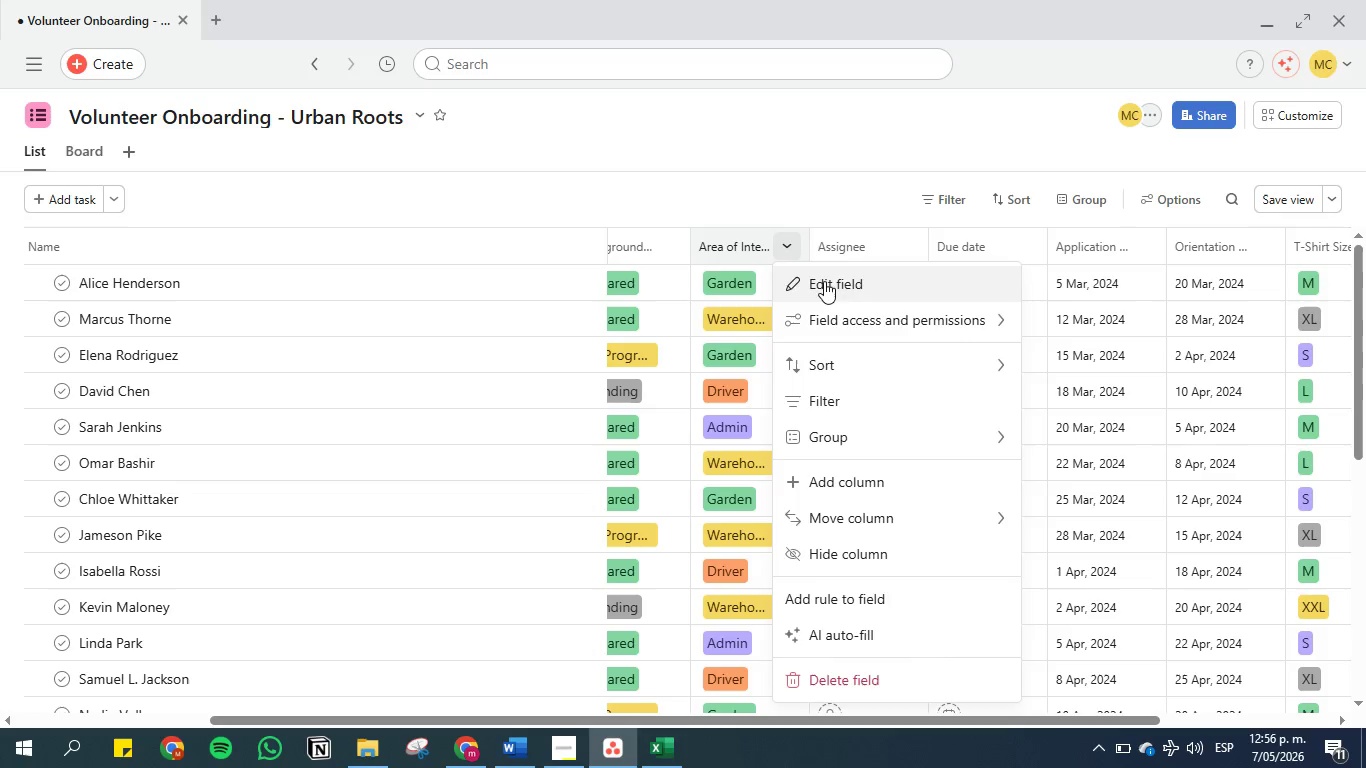 
left_click([824, 282])
 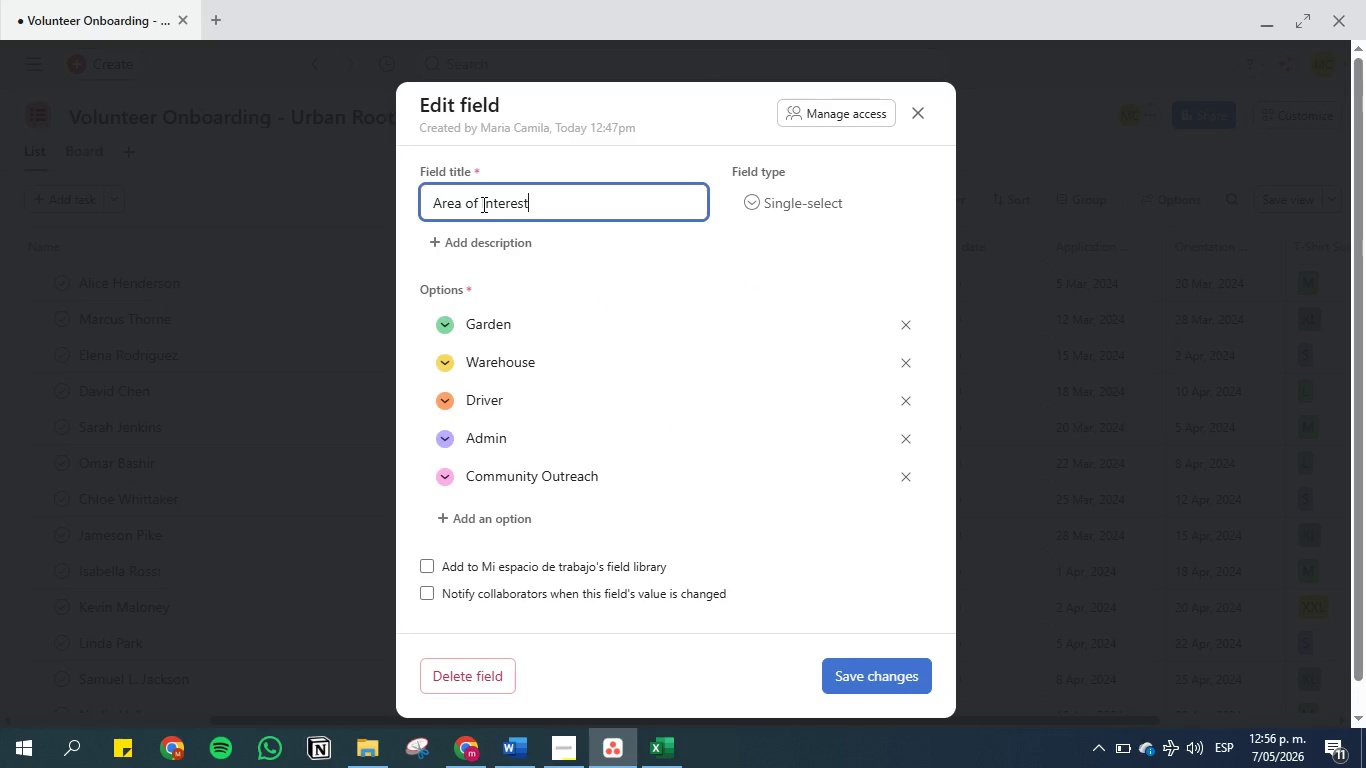 
left_click_drag(start_coordinate=[480, 204], to_coordinate=[418, 204])
 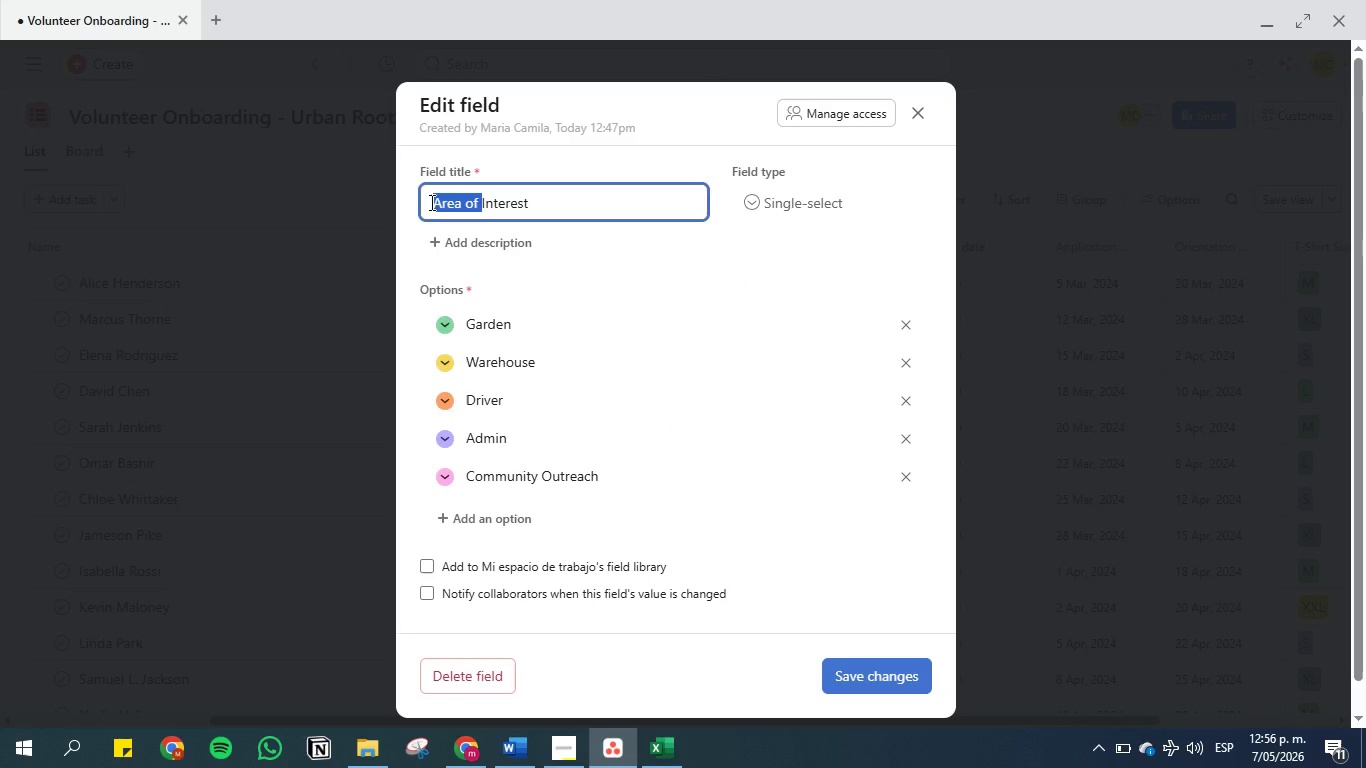 
type(Special )
 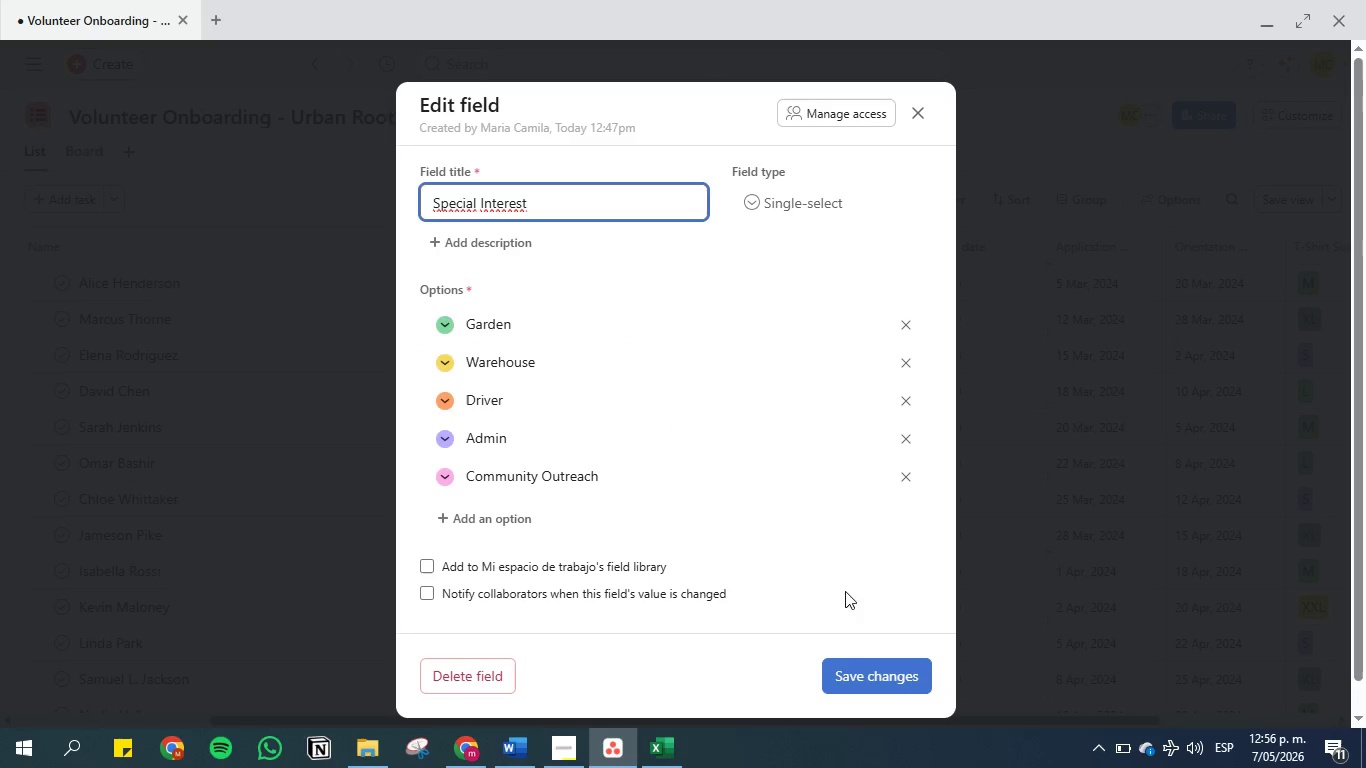 
wait(5.36)
 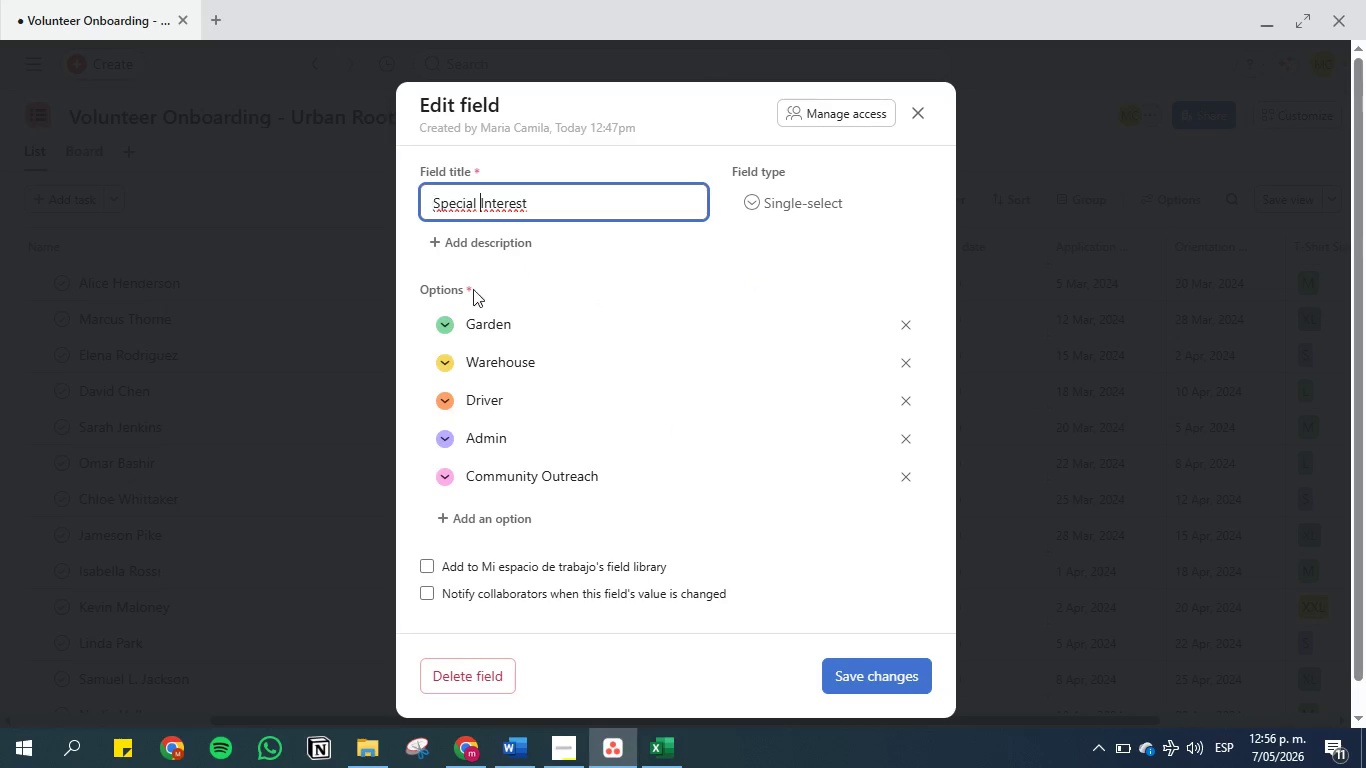 
left_click([880, 677])
 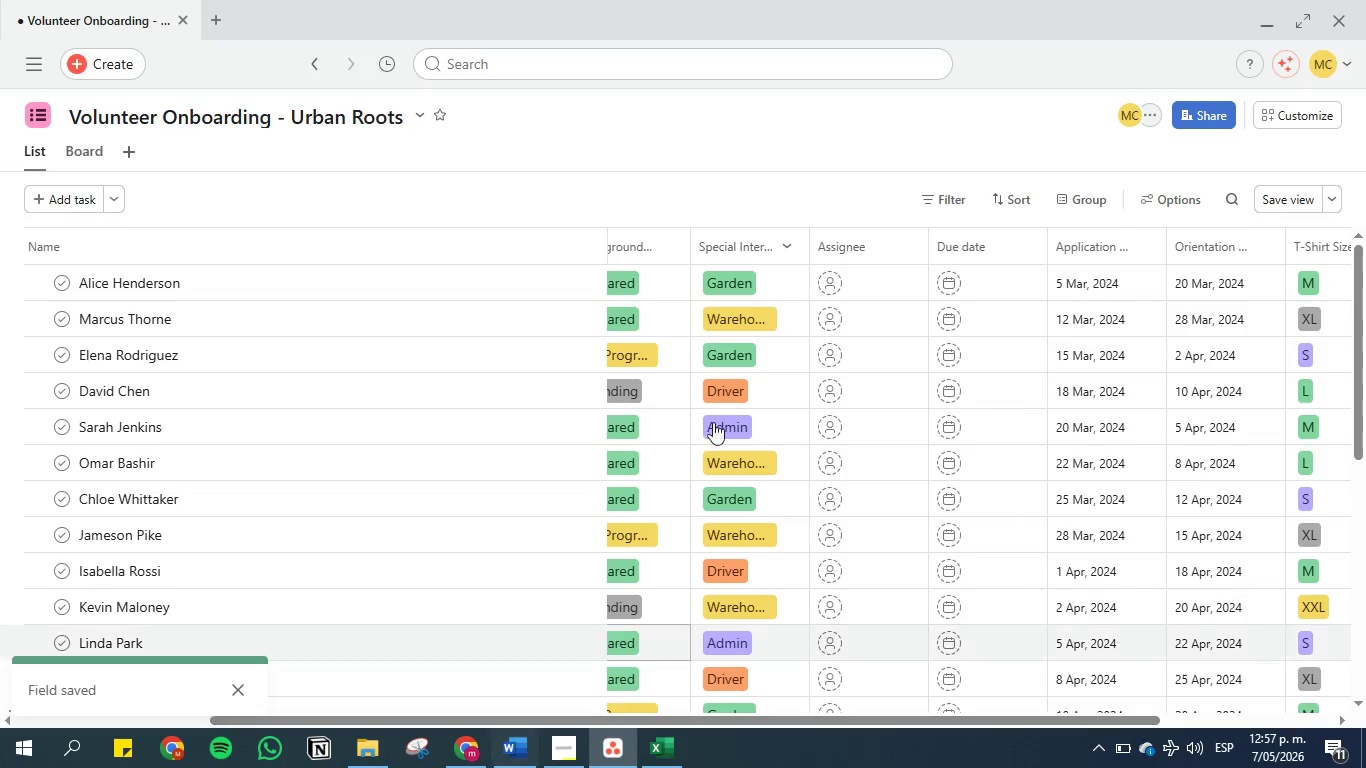 
left_click([790, 247])
 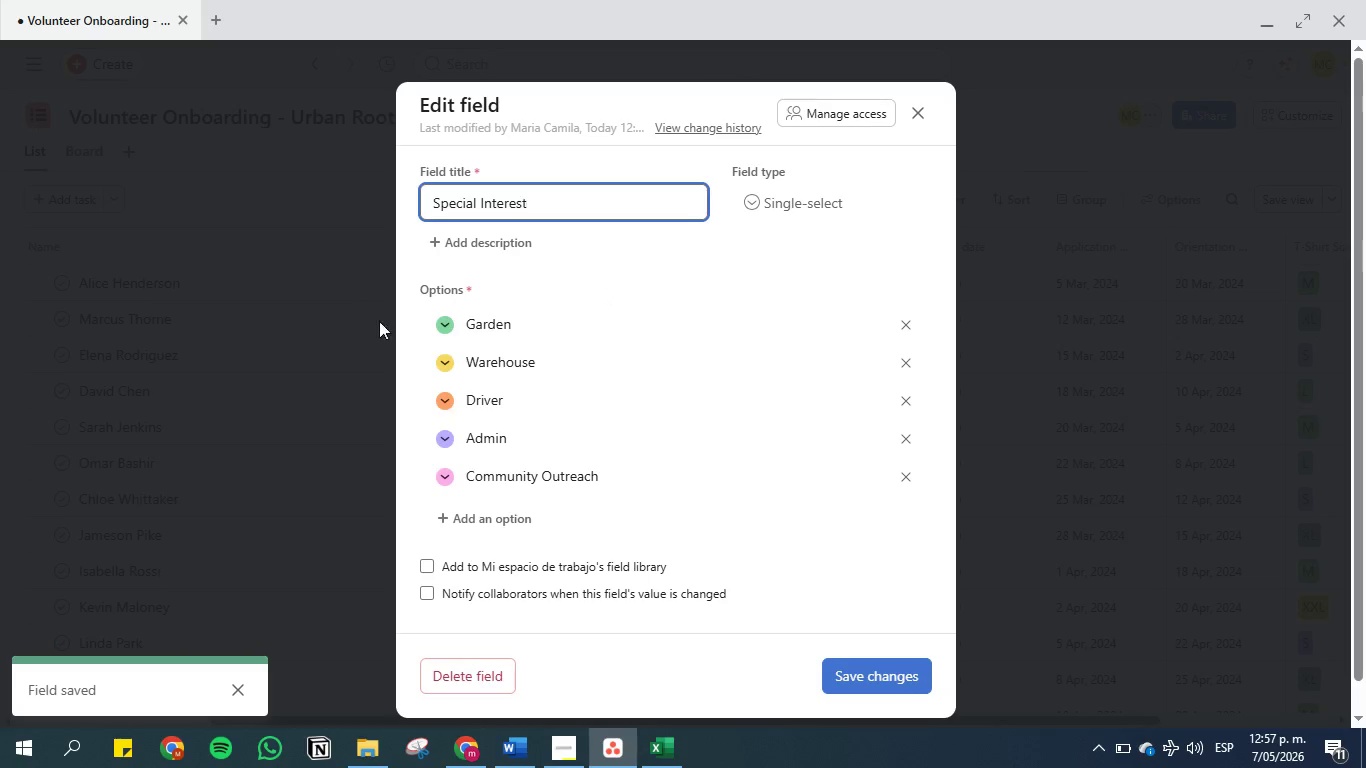 
left_click([451, 323])
 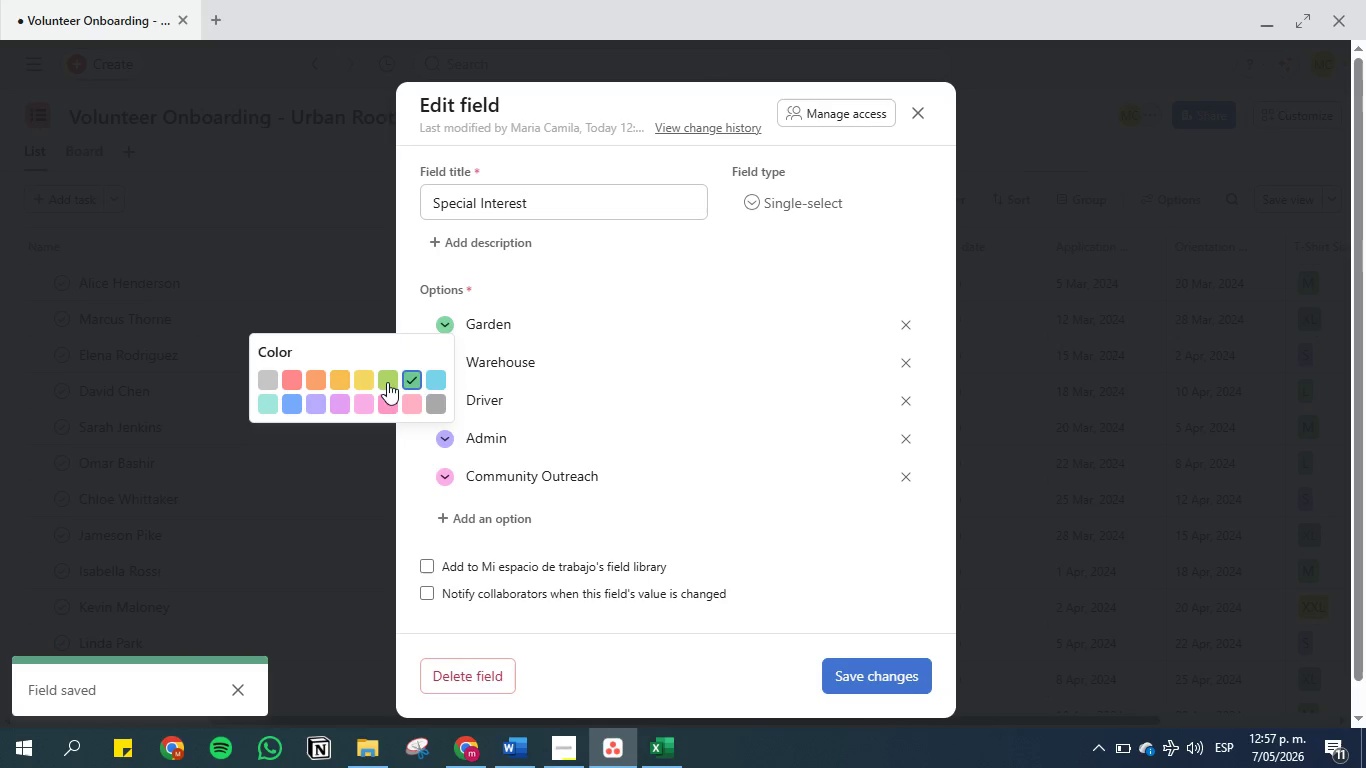 
left_click([380, 379])
 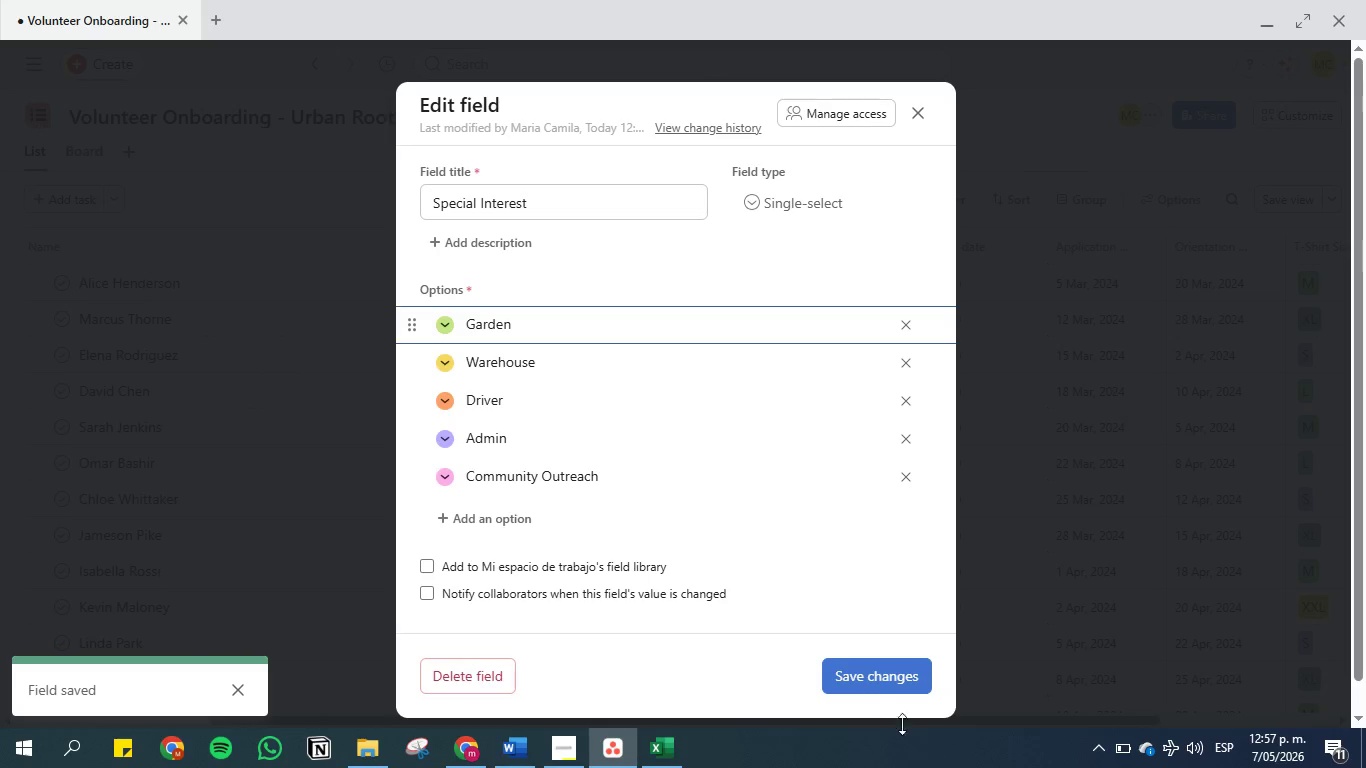 
left_click([872, 679])
 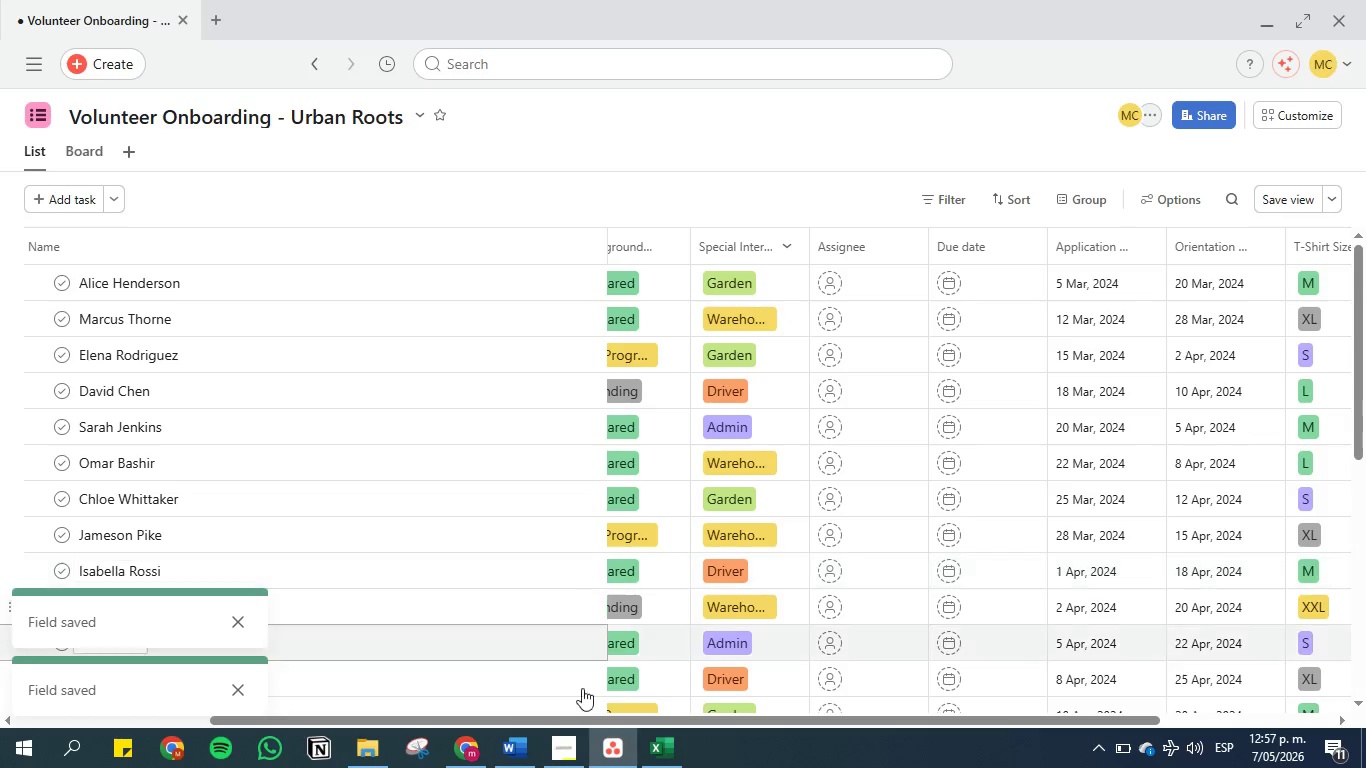 
left_click([514, 748])
 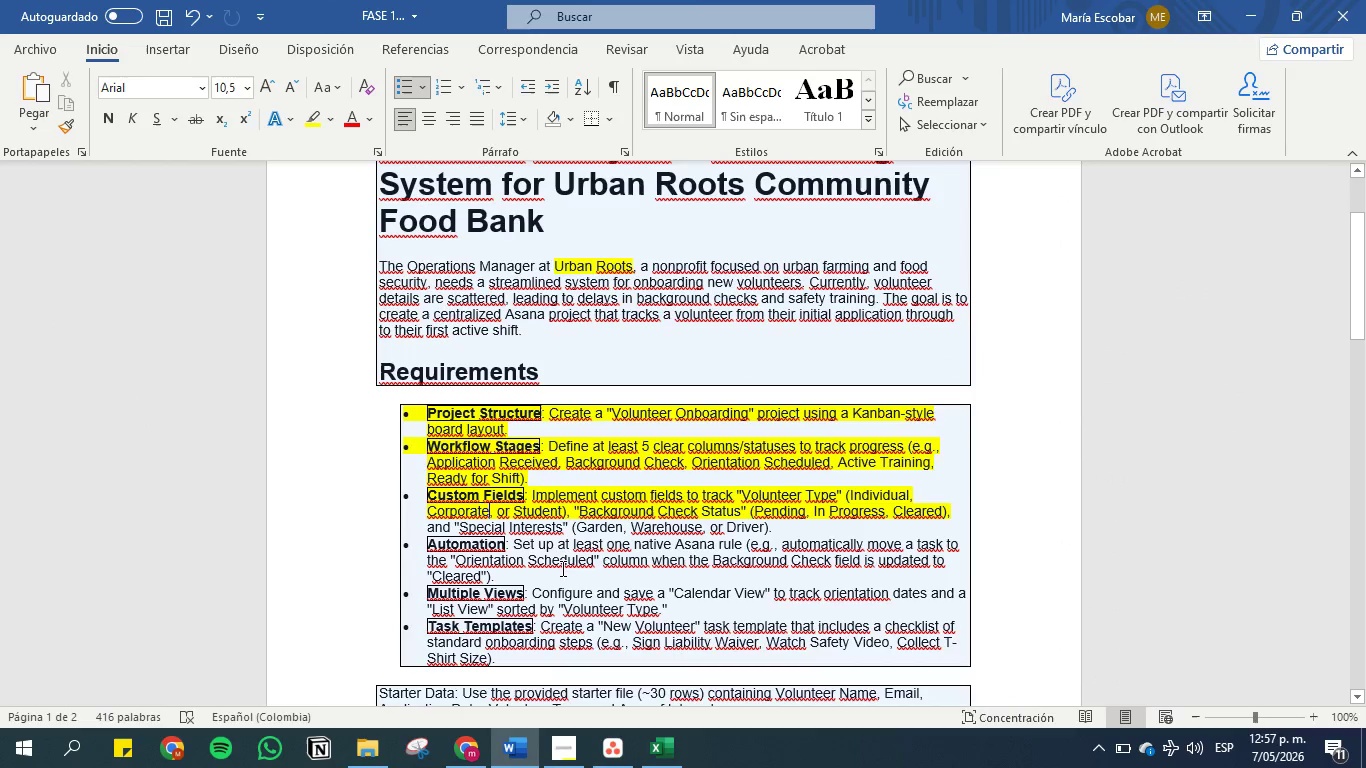 
left_click([576, 523])
 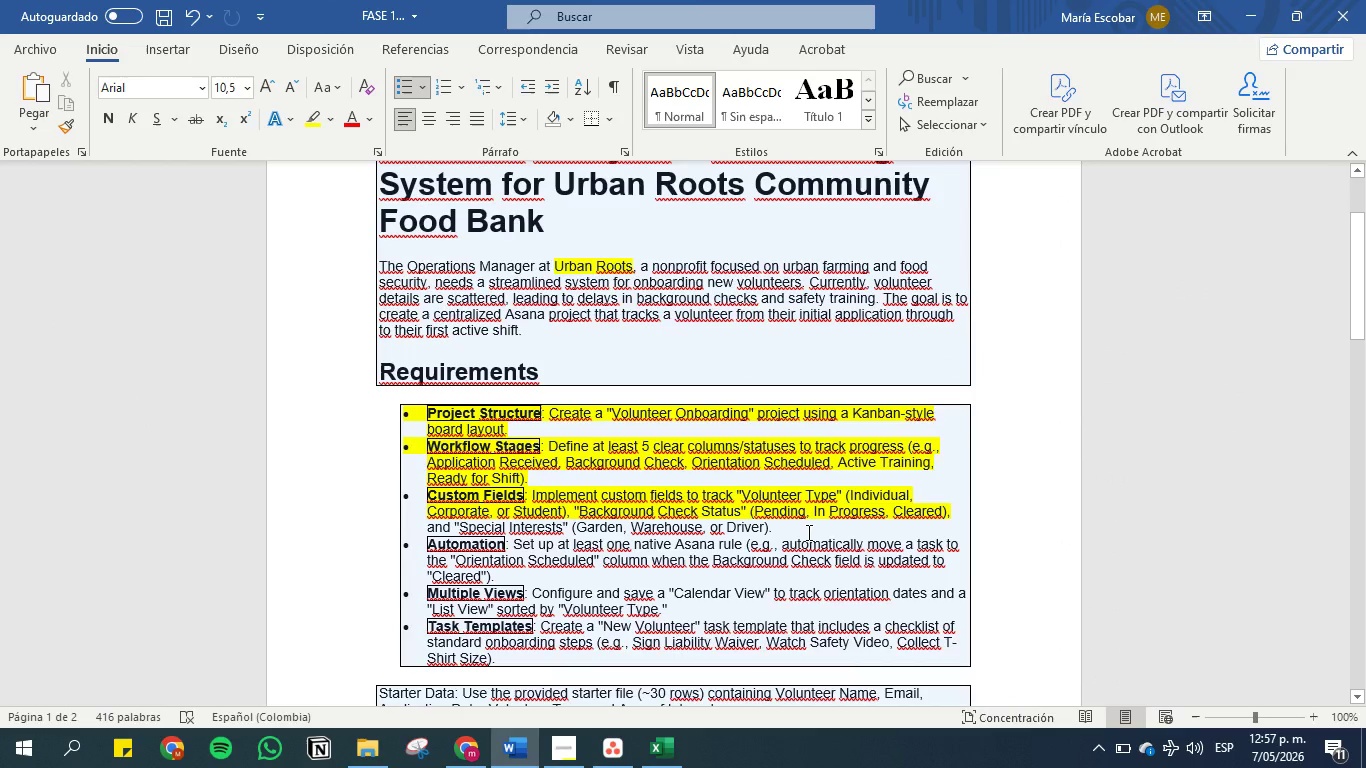 
left_click_drag(start_coordinate=[807, 532], to_coordinate=[379, 512])
 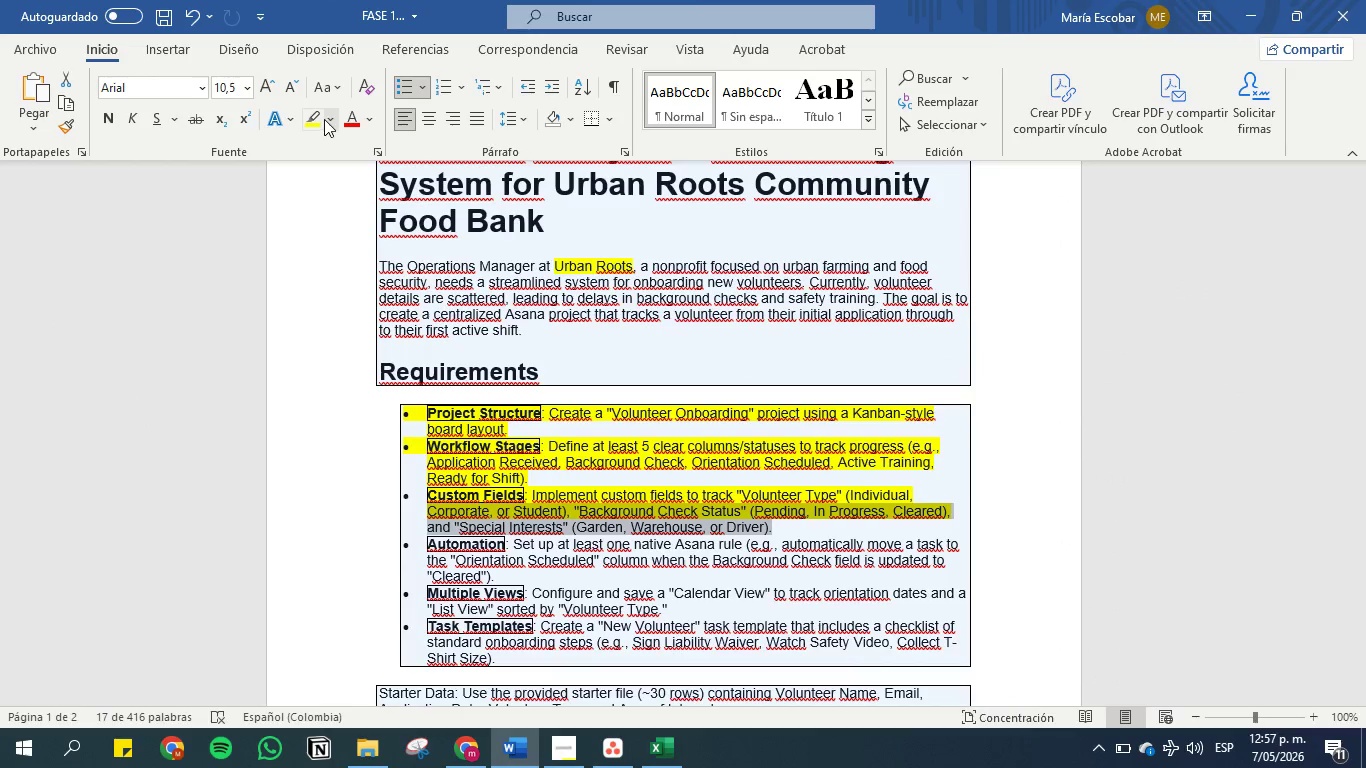 
left_click([317, 116])
 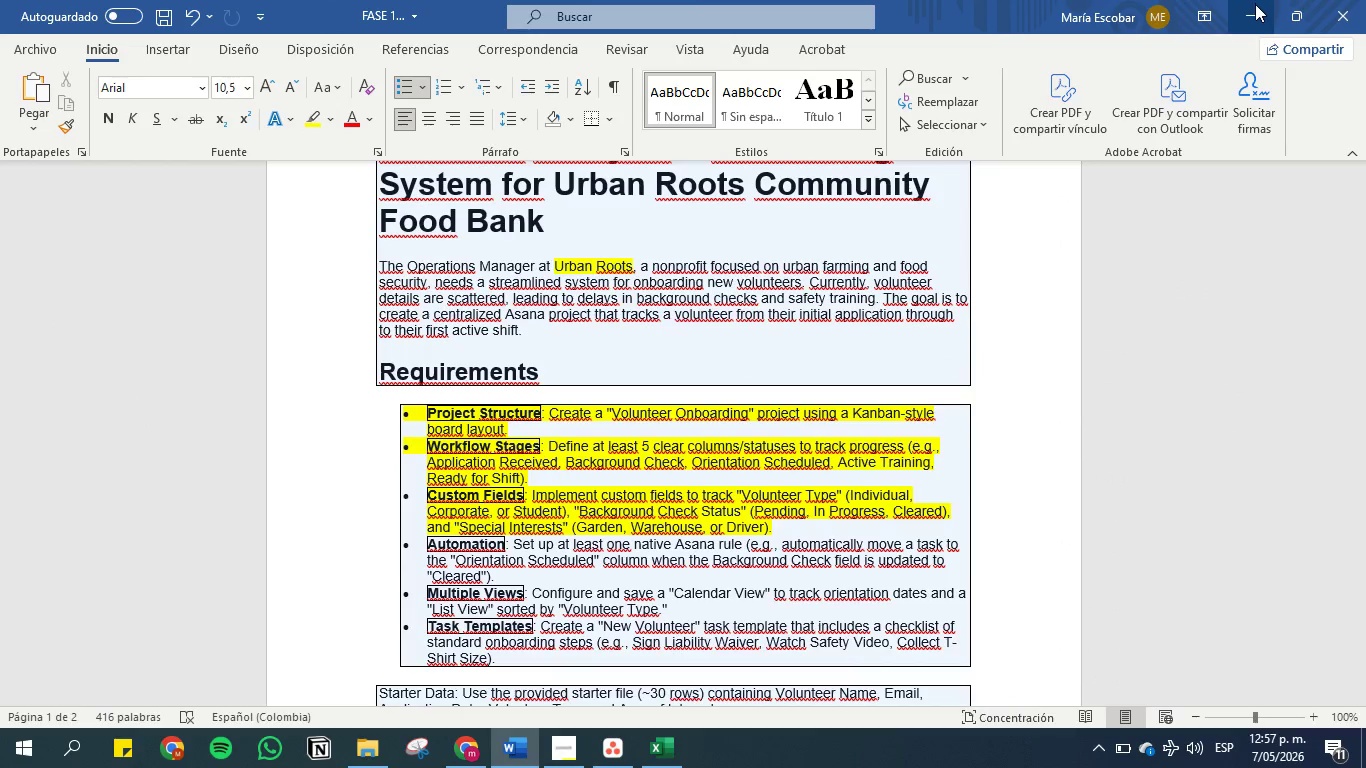 
left_click([1251, 6])
 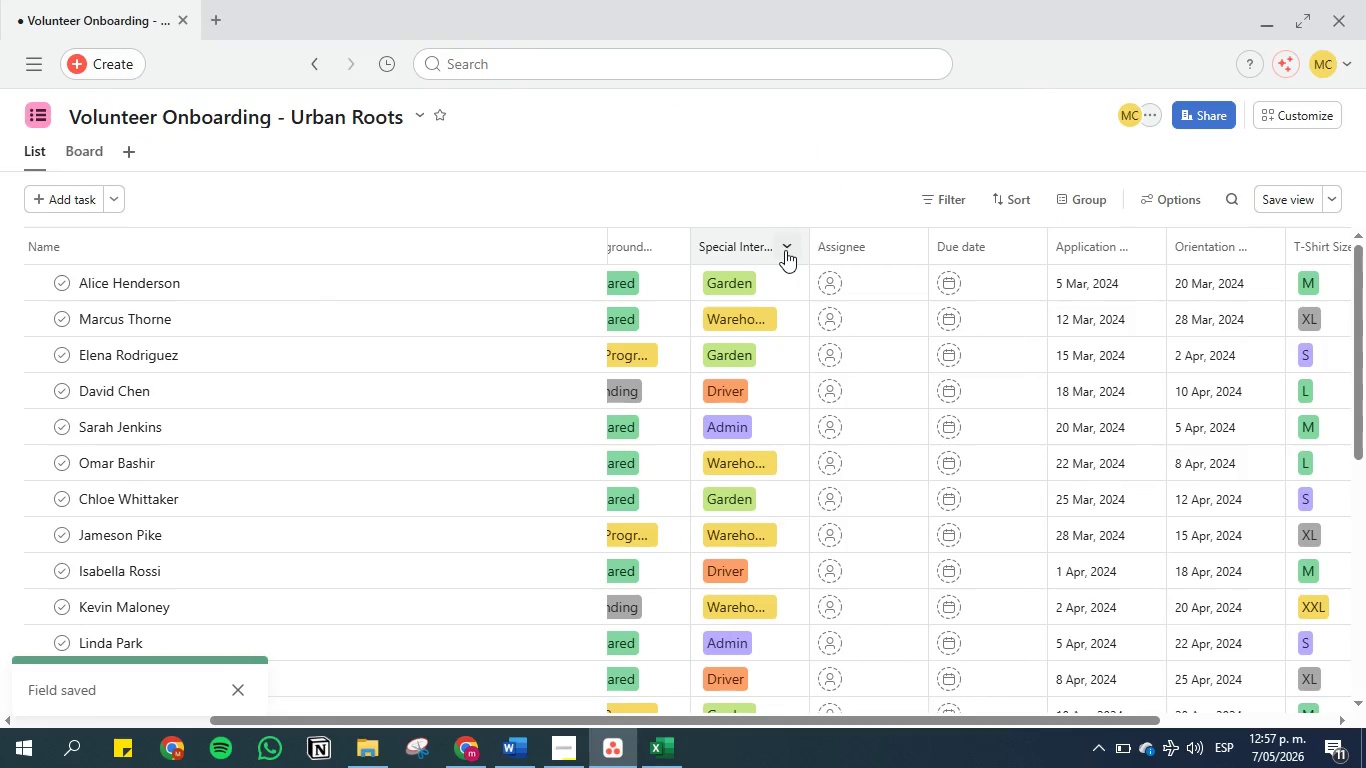 
left_click([785, 250])
 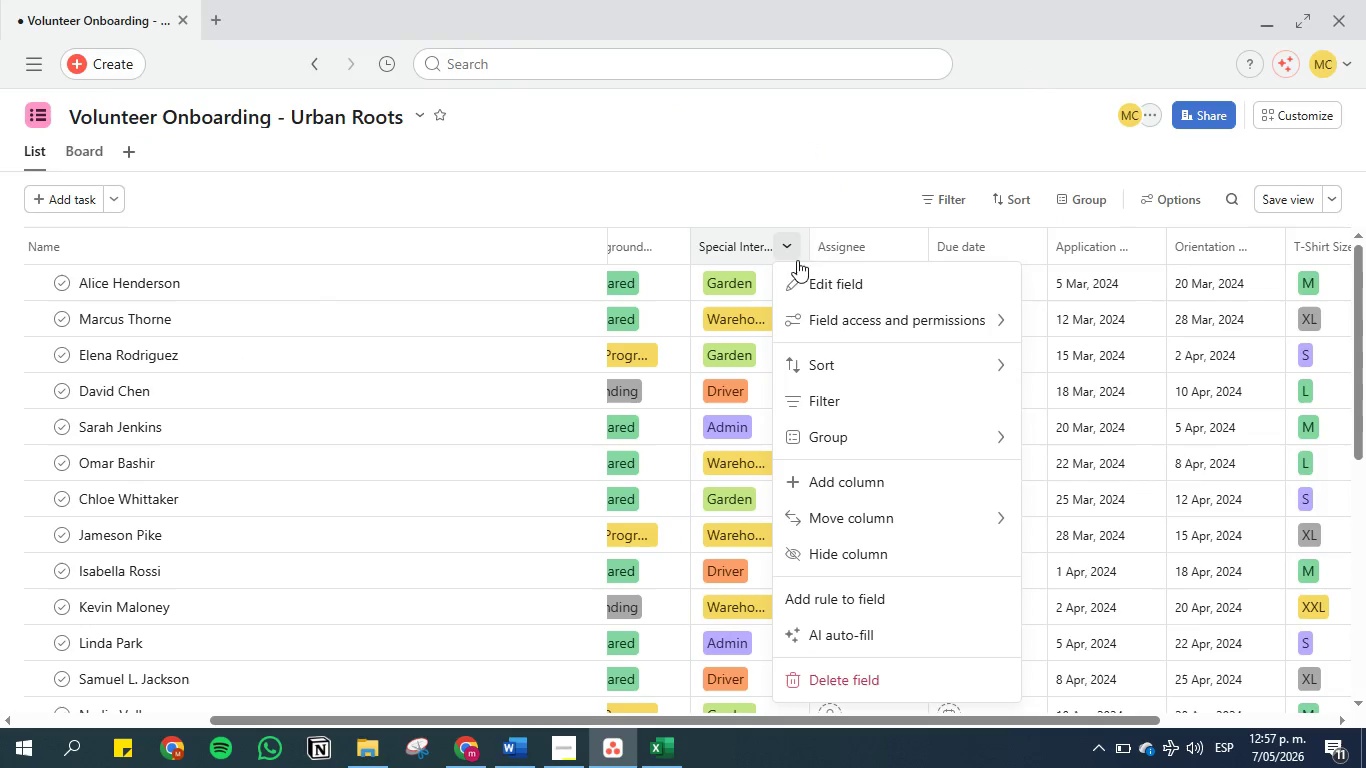 
left_click([821, 277])
 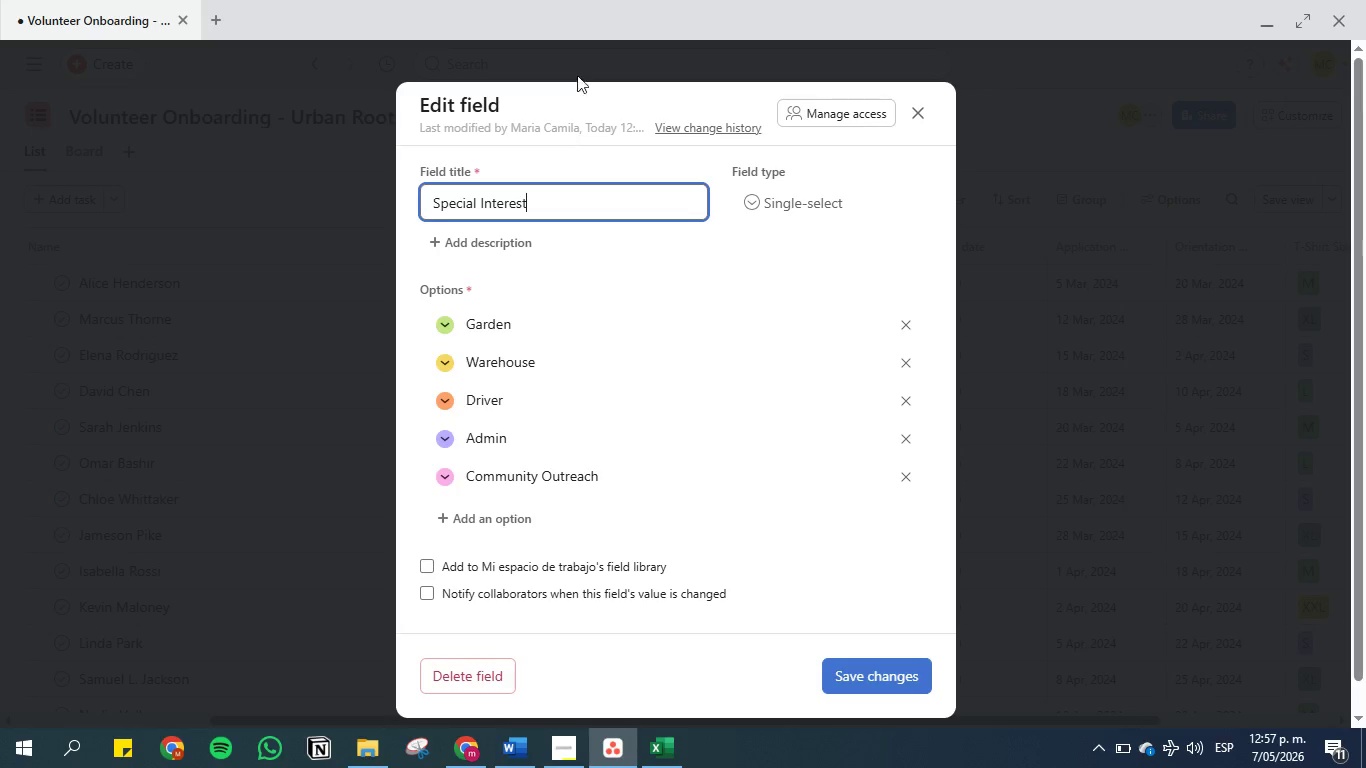 
left_click([865, 669])
 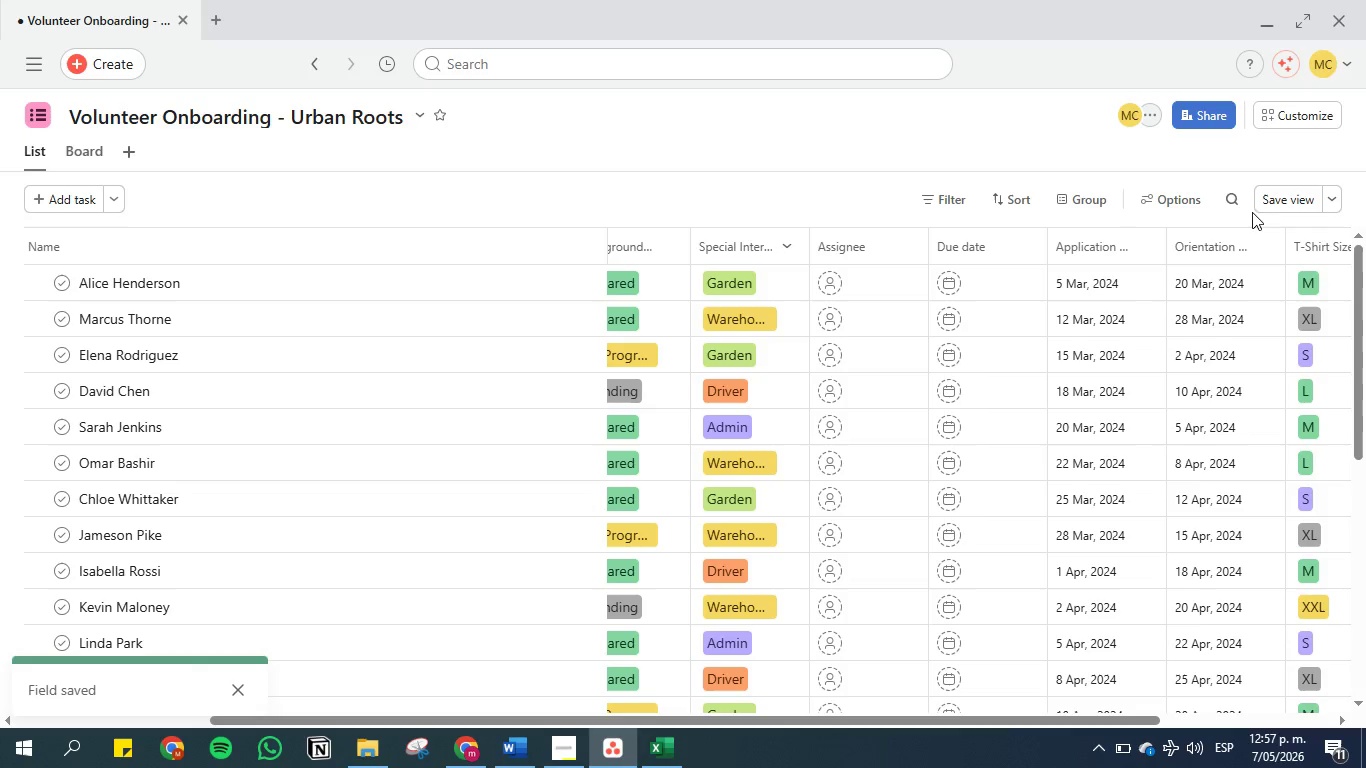 
left_click([1264, 208])
 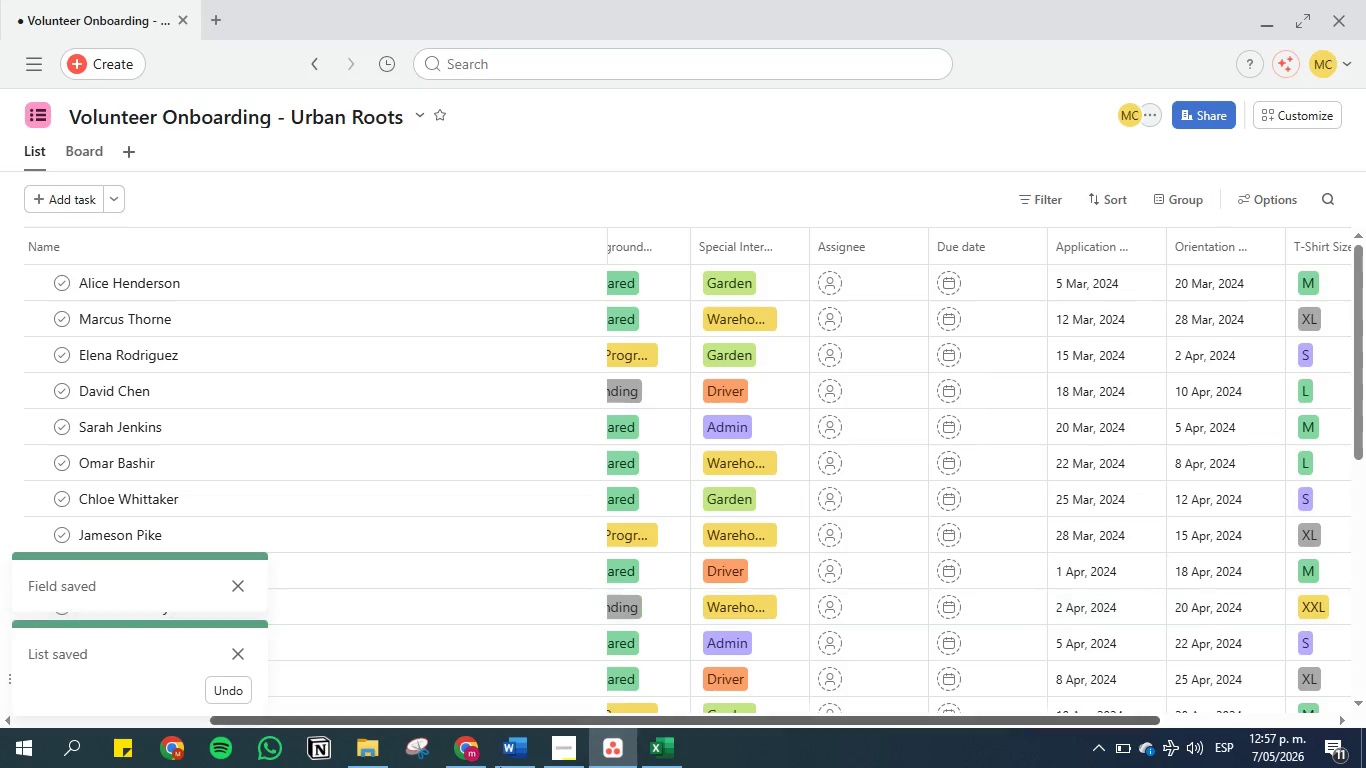 
left_click([528, 758])
 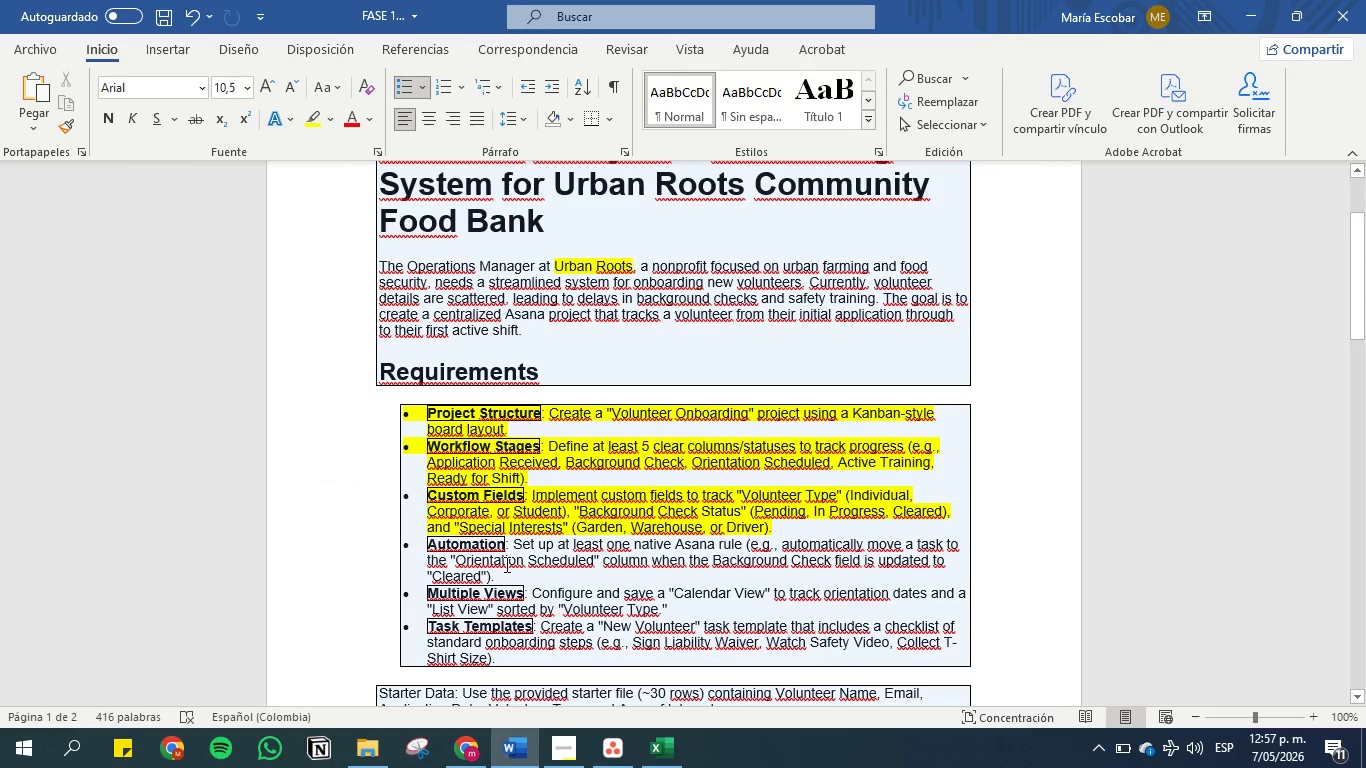 
scroll: coordinate [588, 564], scroll_direction: down, amount: 3.0
 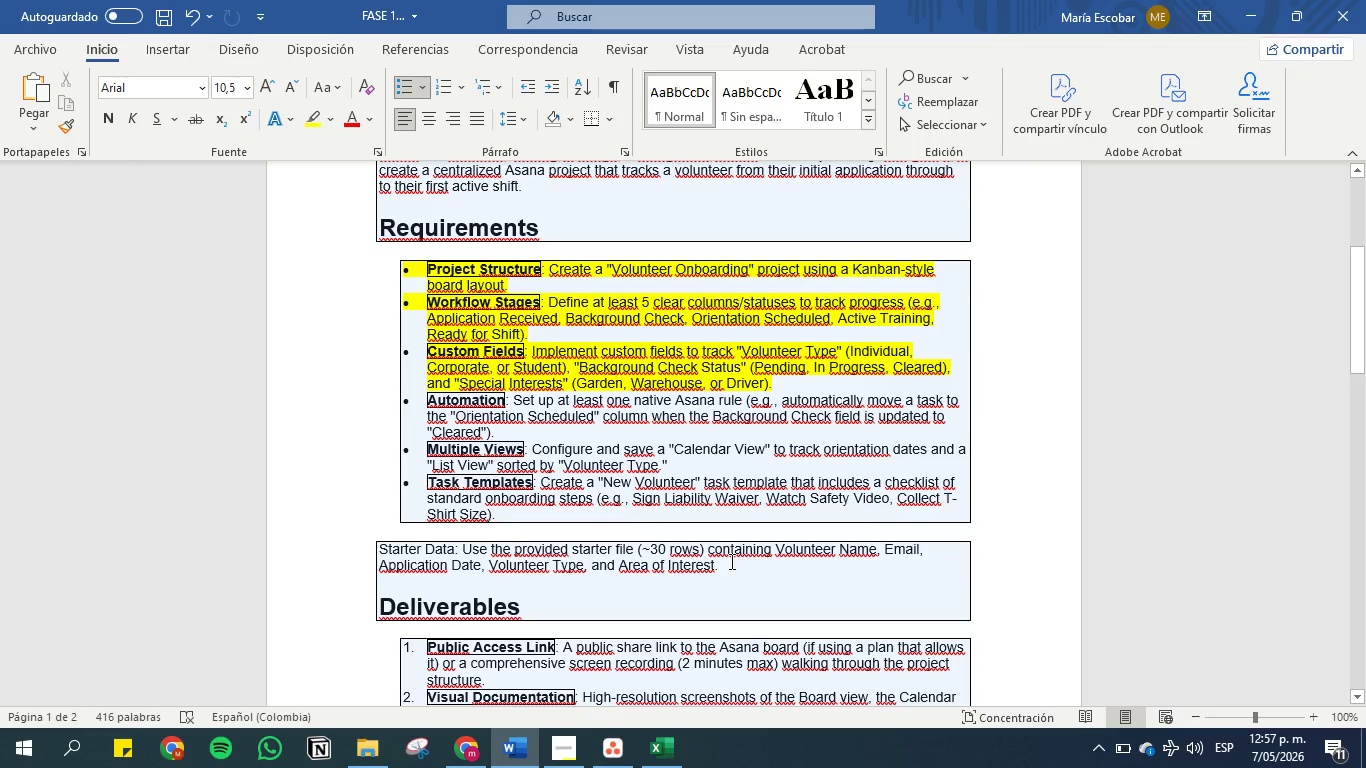 
wait(5.16)
 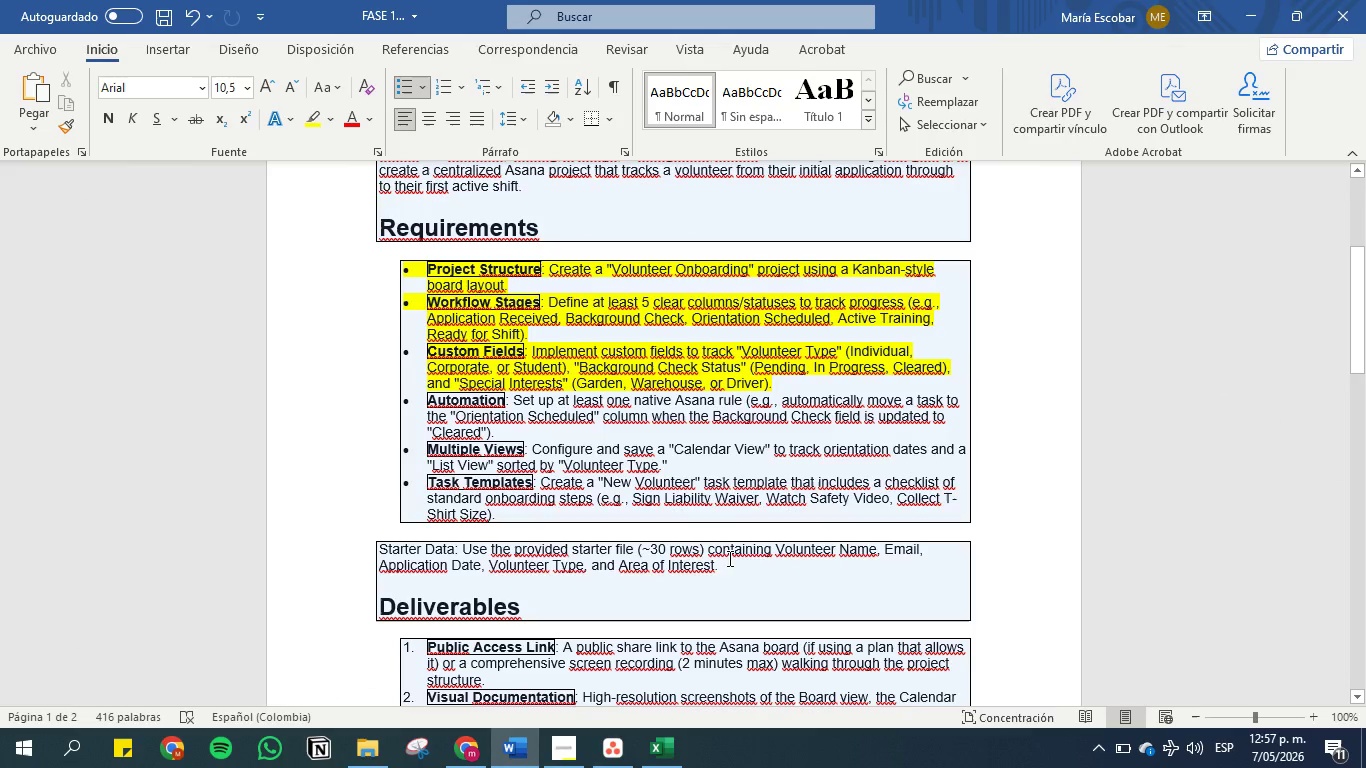 
left_click_drag(start_coordinate=[730, 568], to_coordinate=[366, 547])
 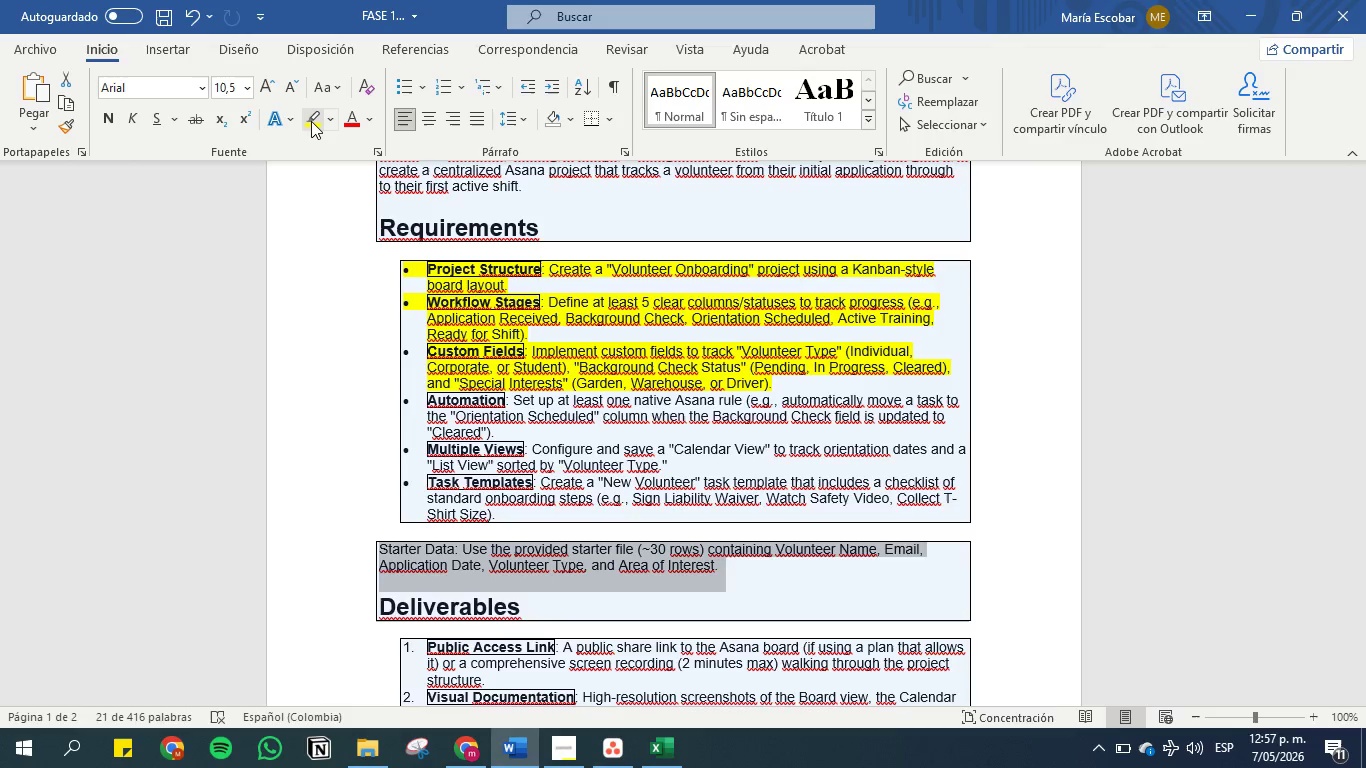 
left_click([311, 120])
 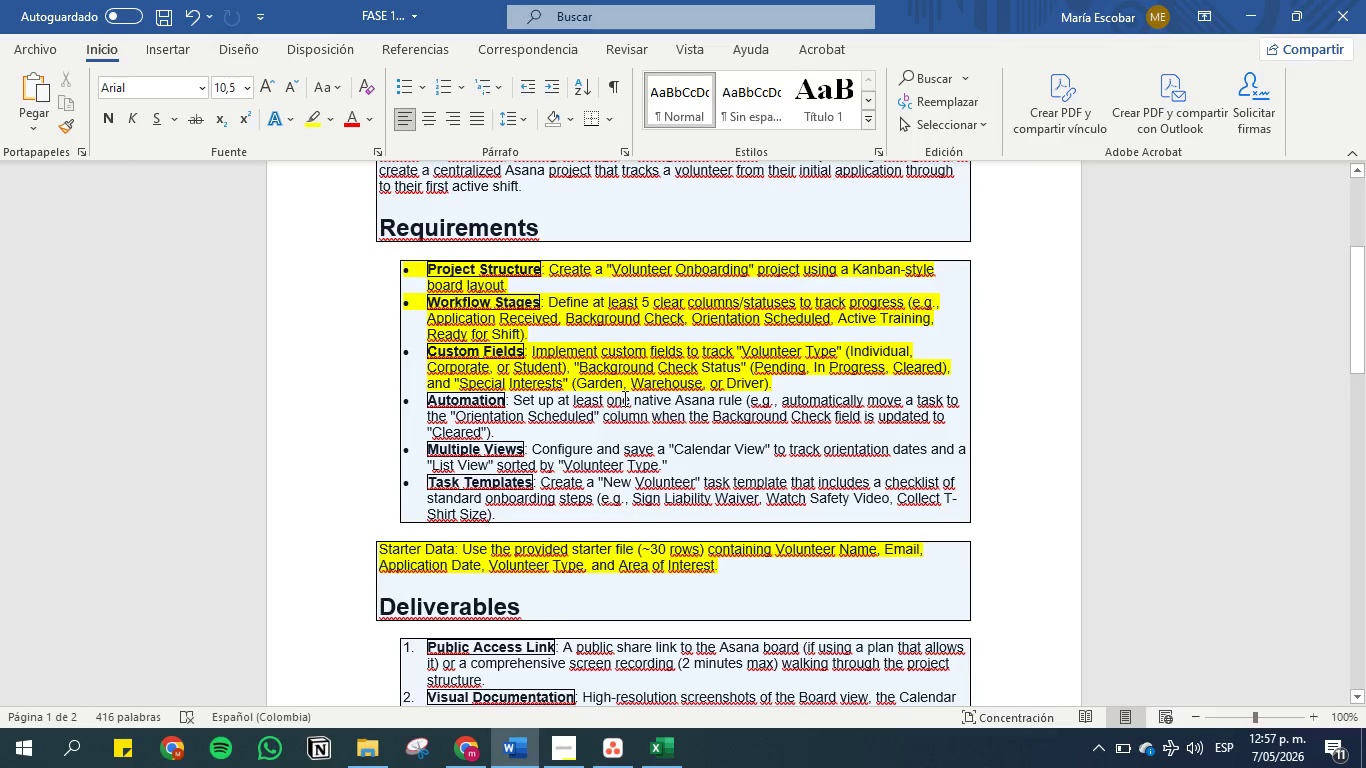 
wait(5.44)
 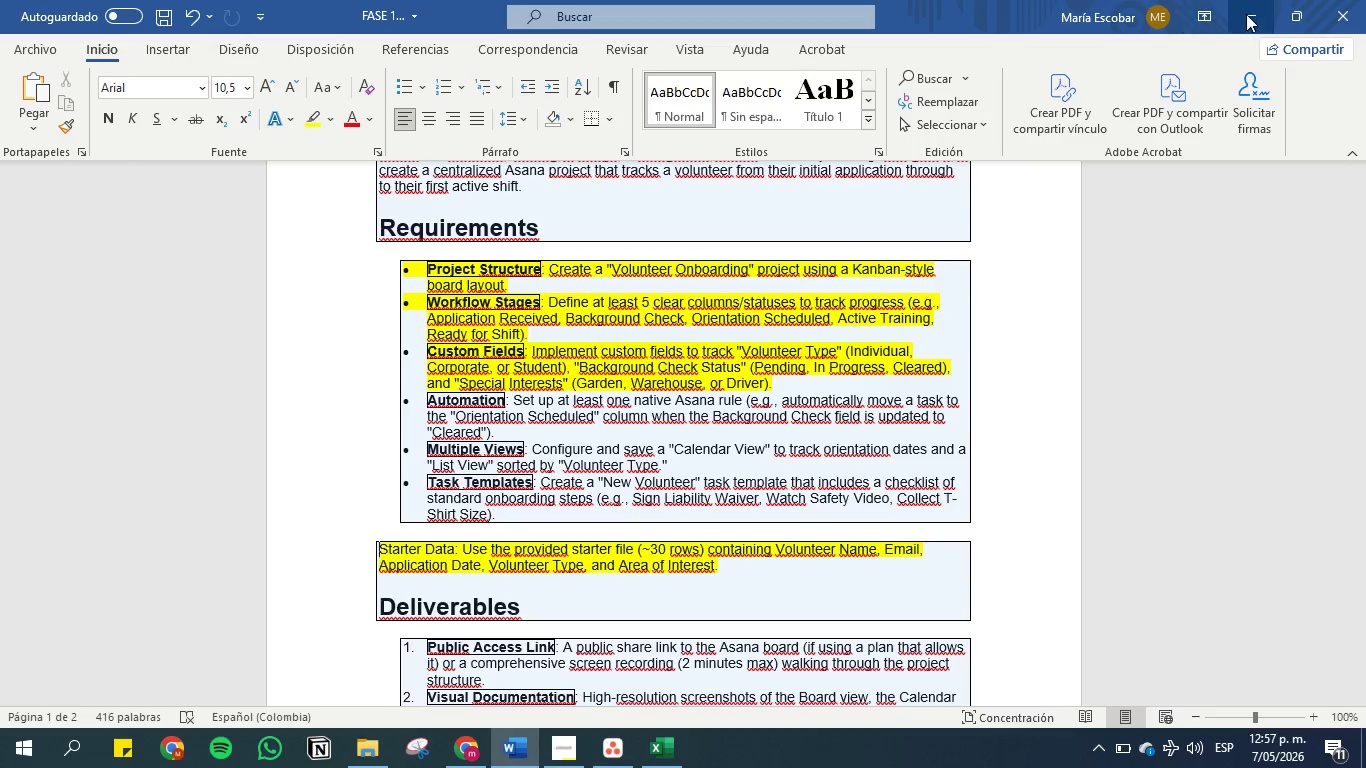 
left_click([1245, 5])
 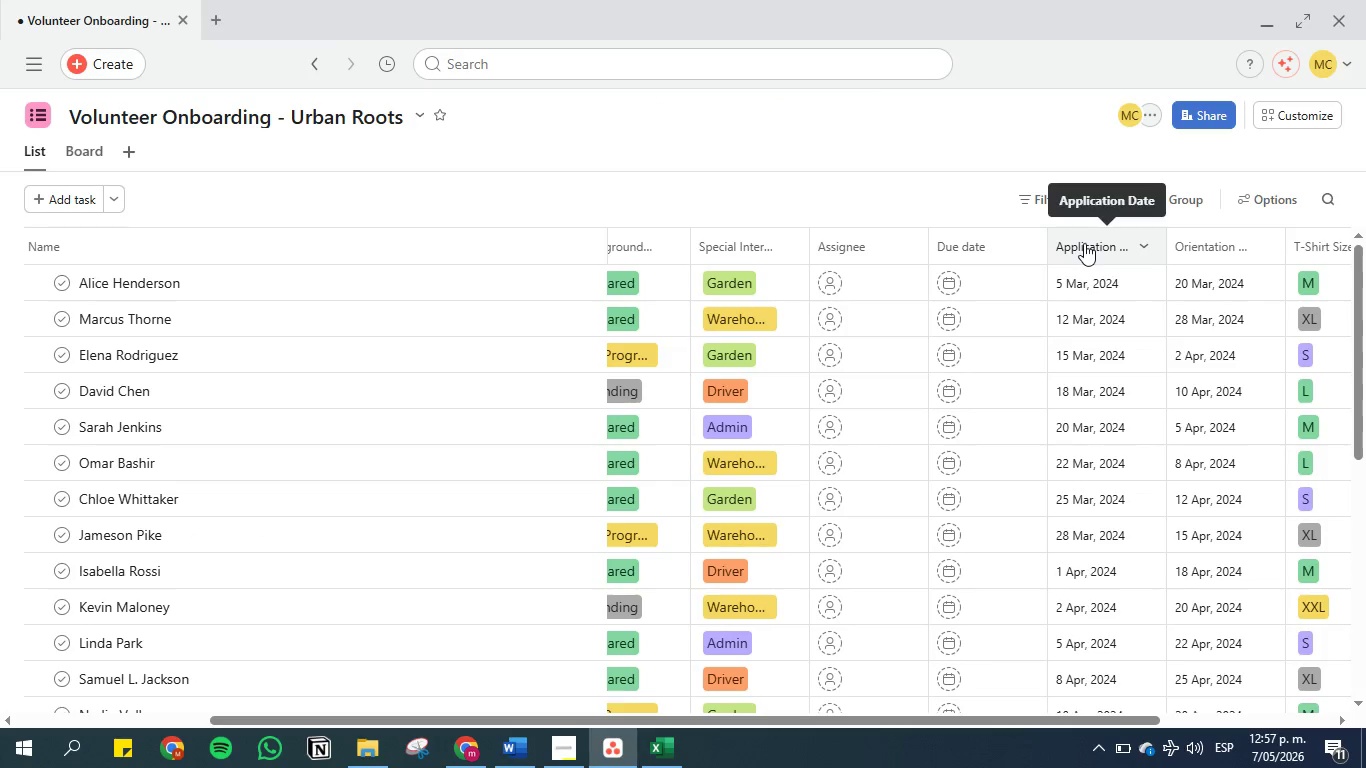 
left_click_drag(start_coordinate=[1085, 240], to_coordinate=[810, 239])
 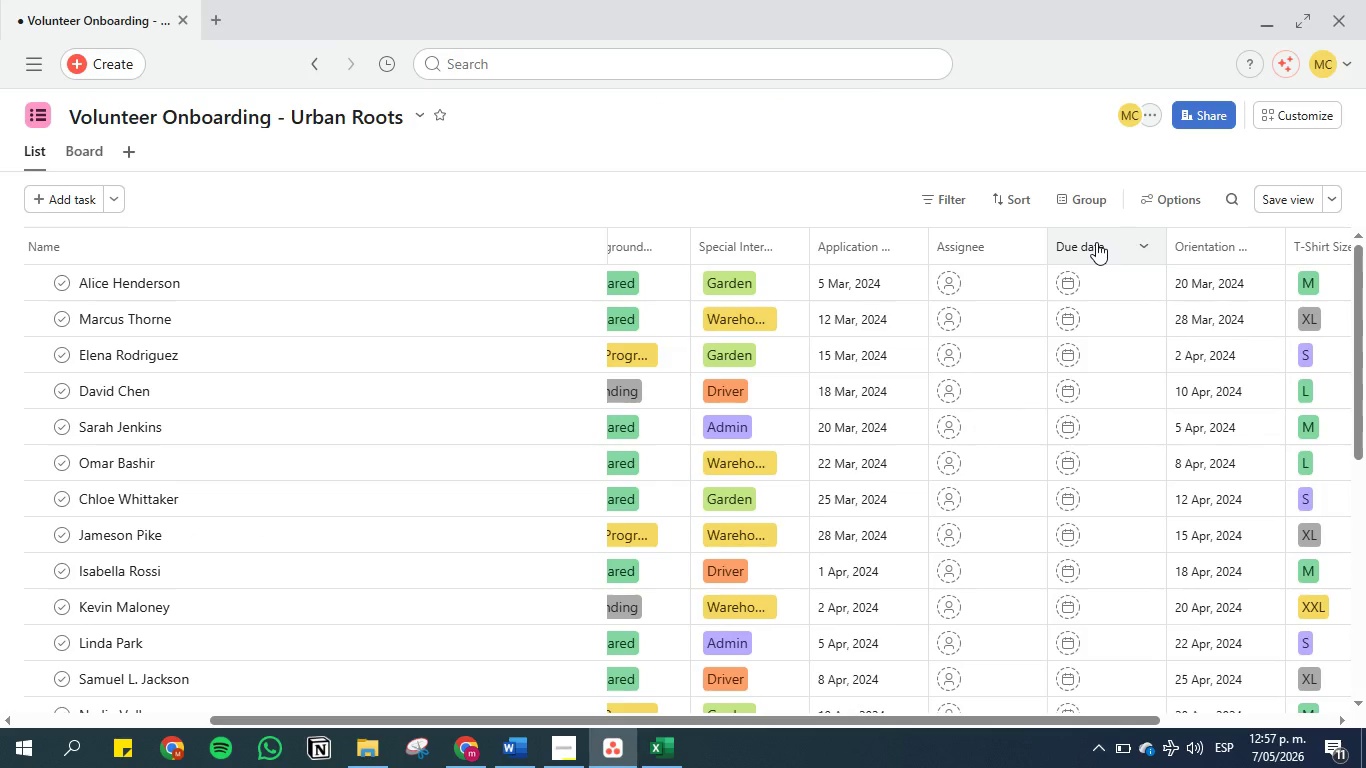 
left_click([1096, 242])
 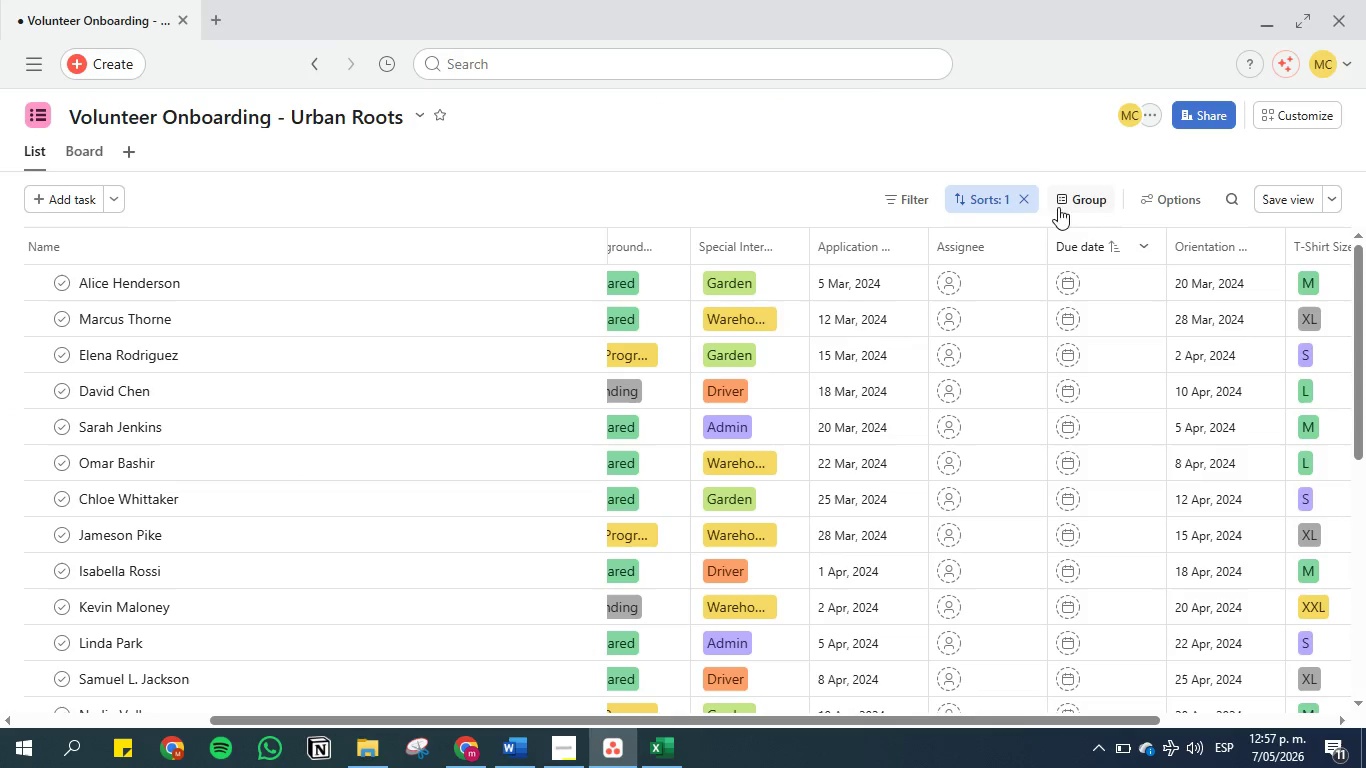 
left_click([1023, 198])
 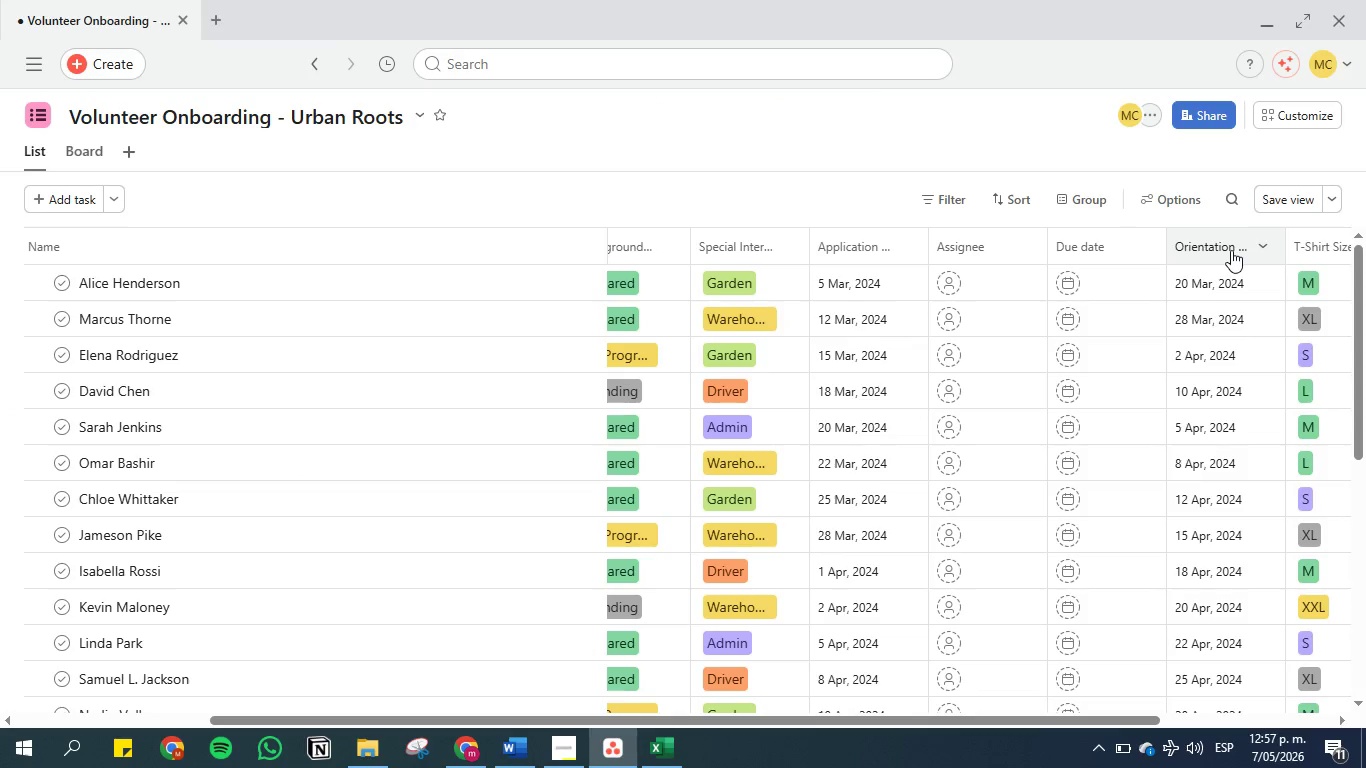 
left_click_drag(start_coordinate=[1214, 241], to_coordinate=[928, 237])
 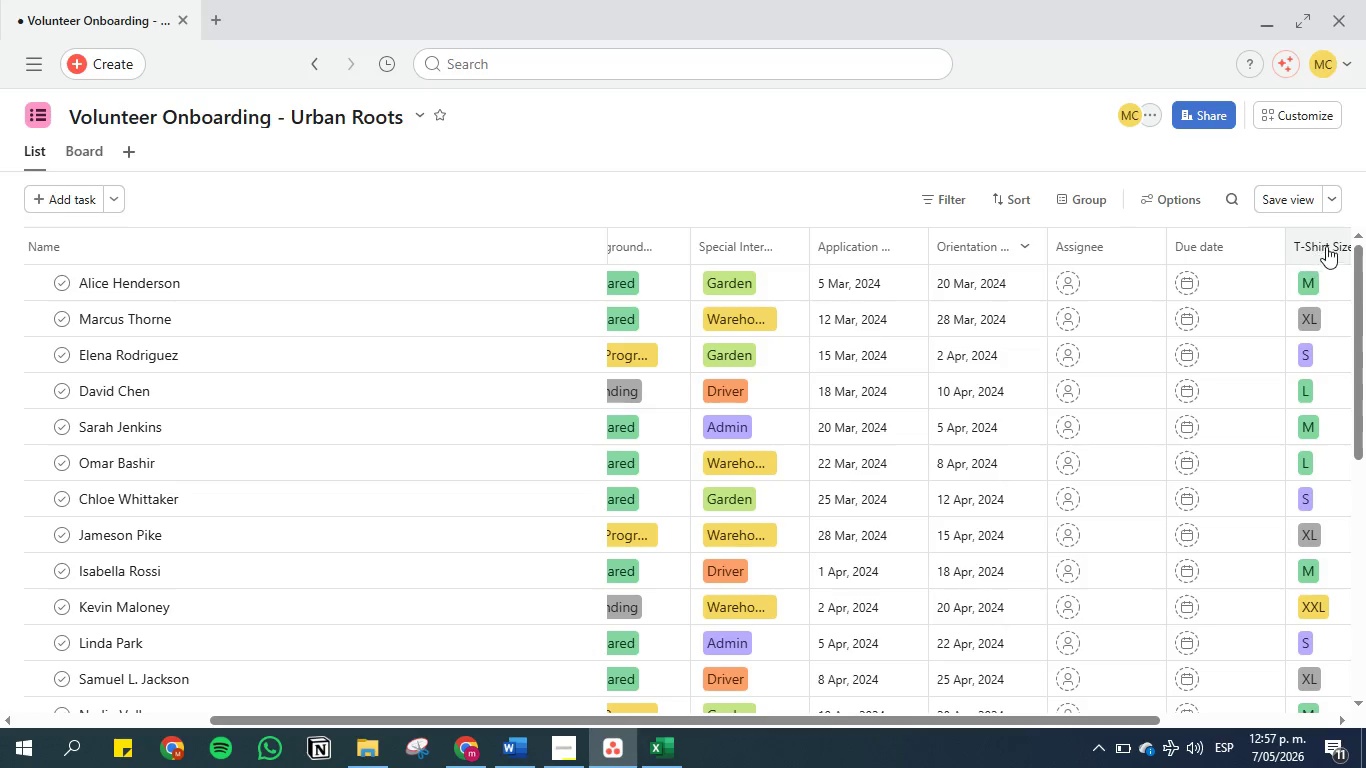 
left_click_drag(start_coordinate=[1327, 244], to_coordinate=[824, 247])
 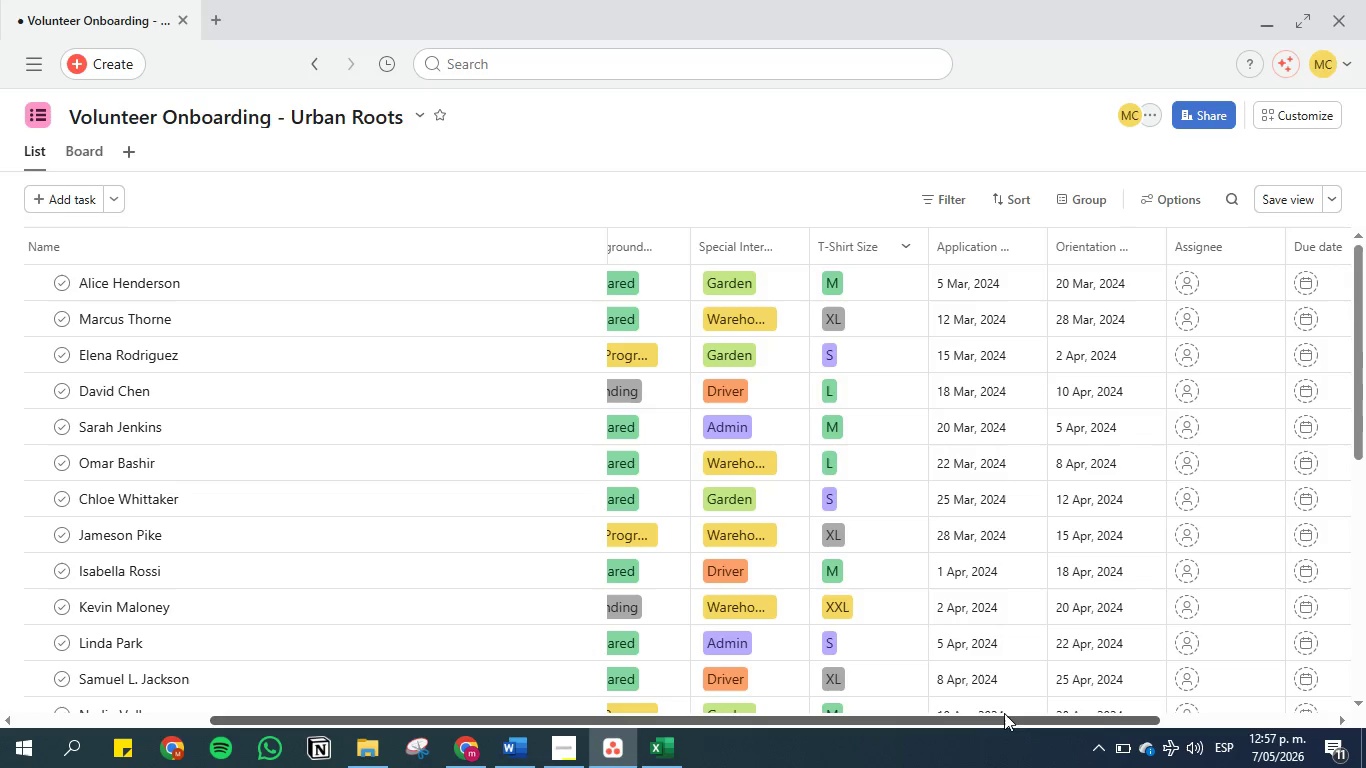 
left_click_drag(start_coordinate=[1004, 717], to_coordinate=[1168, 713])
 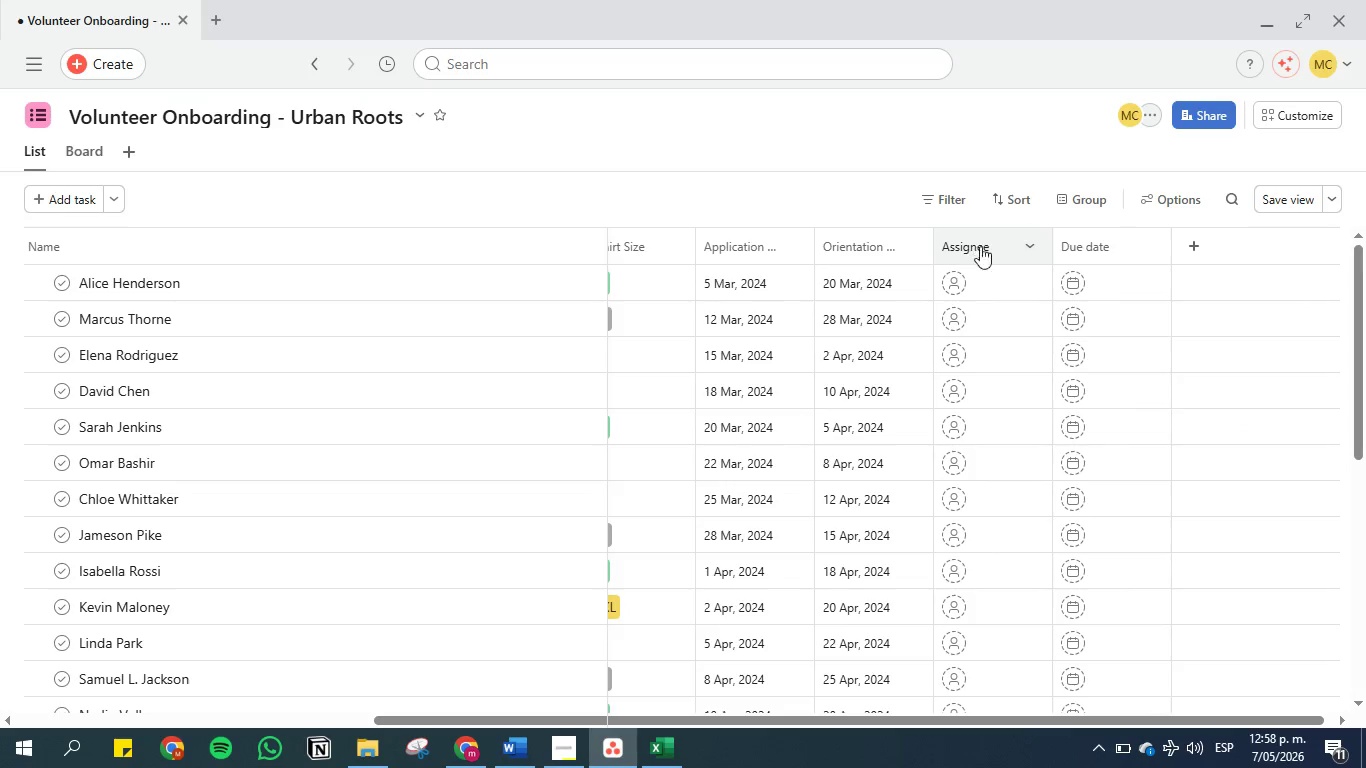 
left_click_drag(start_coordinate=[993, 244], to_coordinate=[1173, 247])
 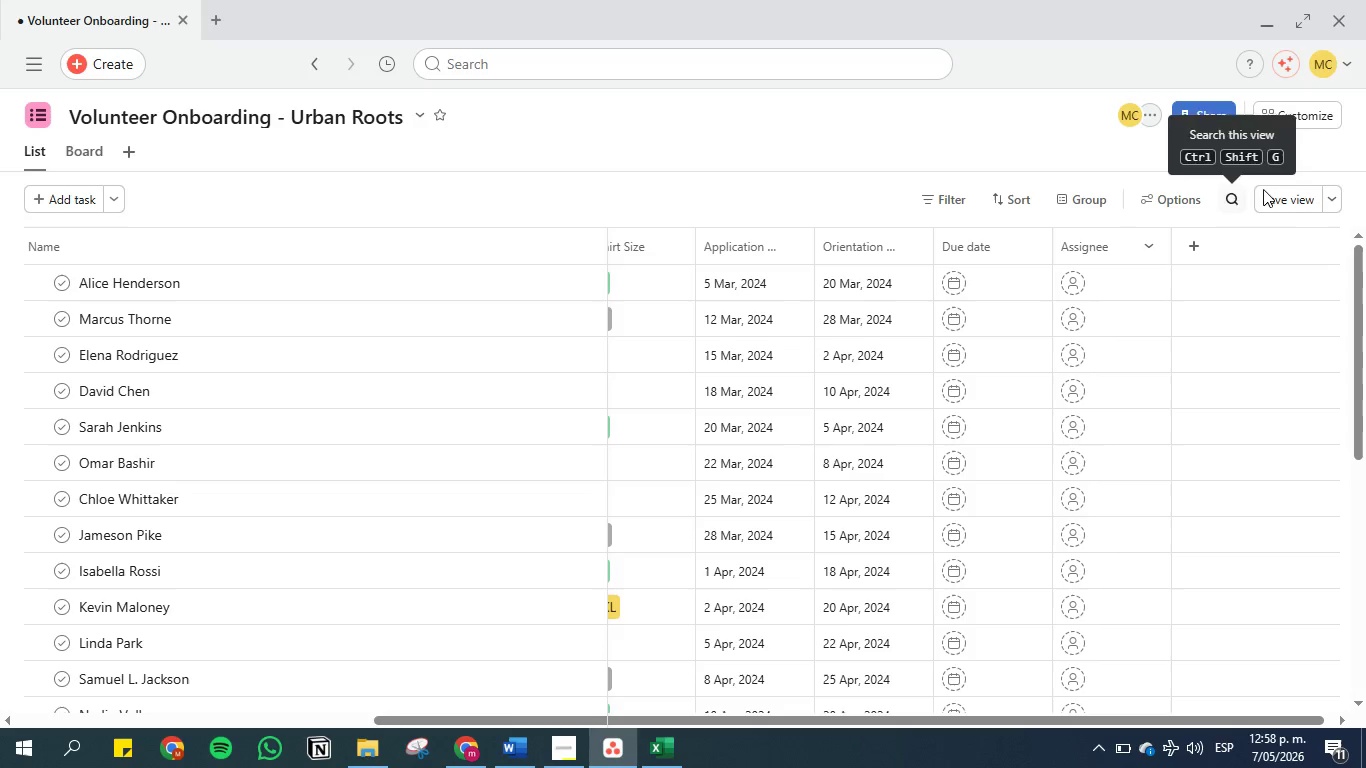 
left_click([1285, 191])
 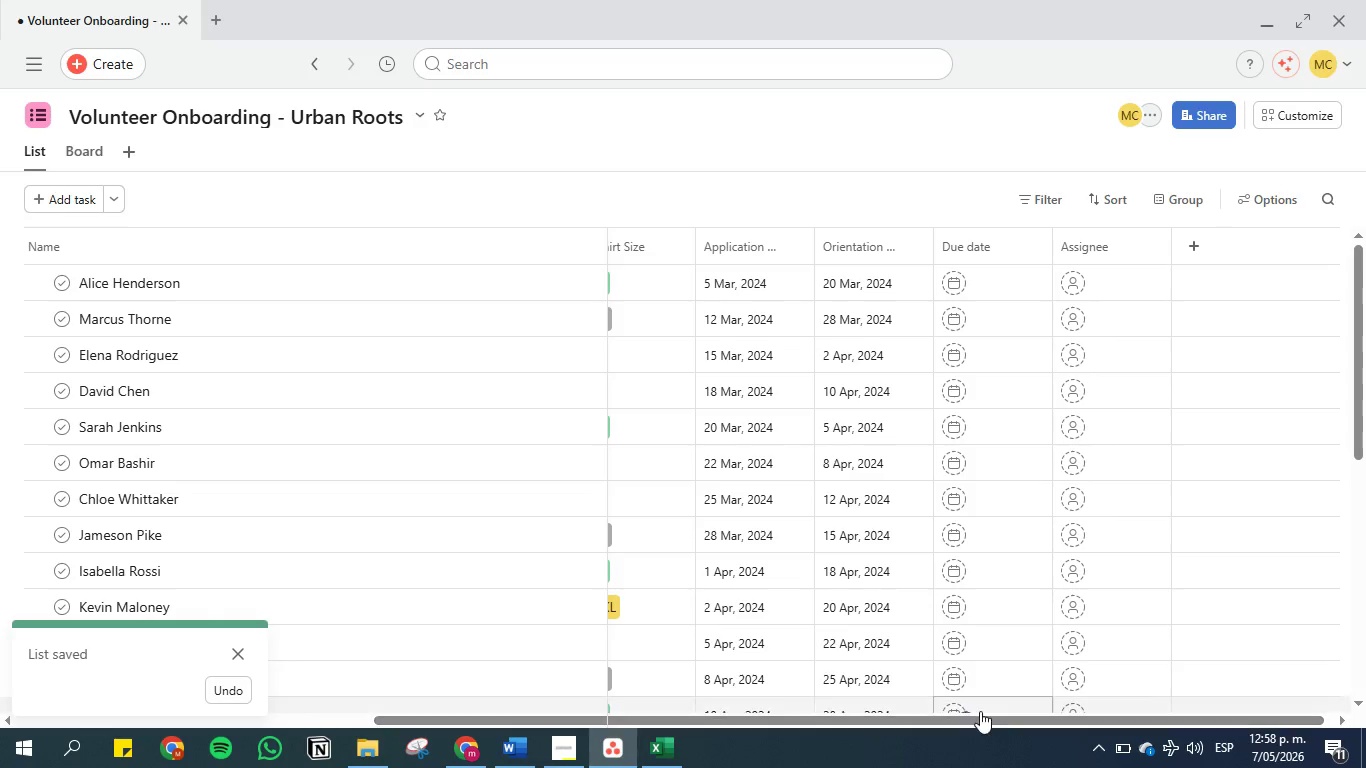 
left_click_drag(start_coordinate=[980, 720], to_coordinate=[662, 719])
 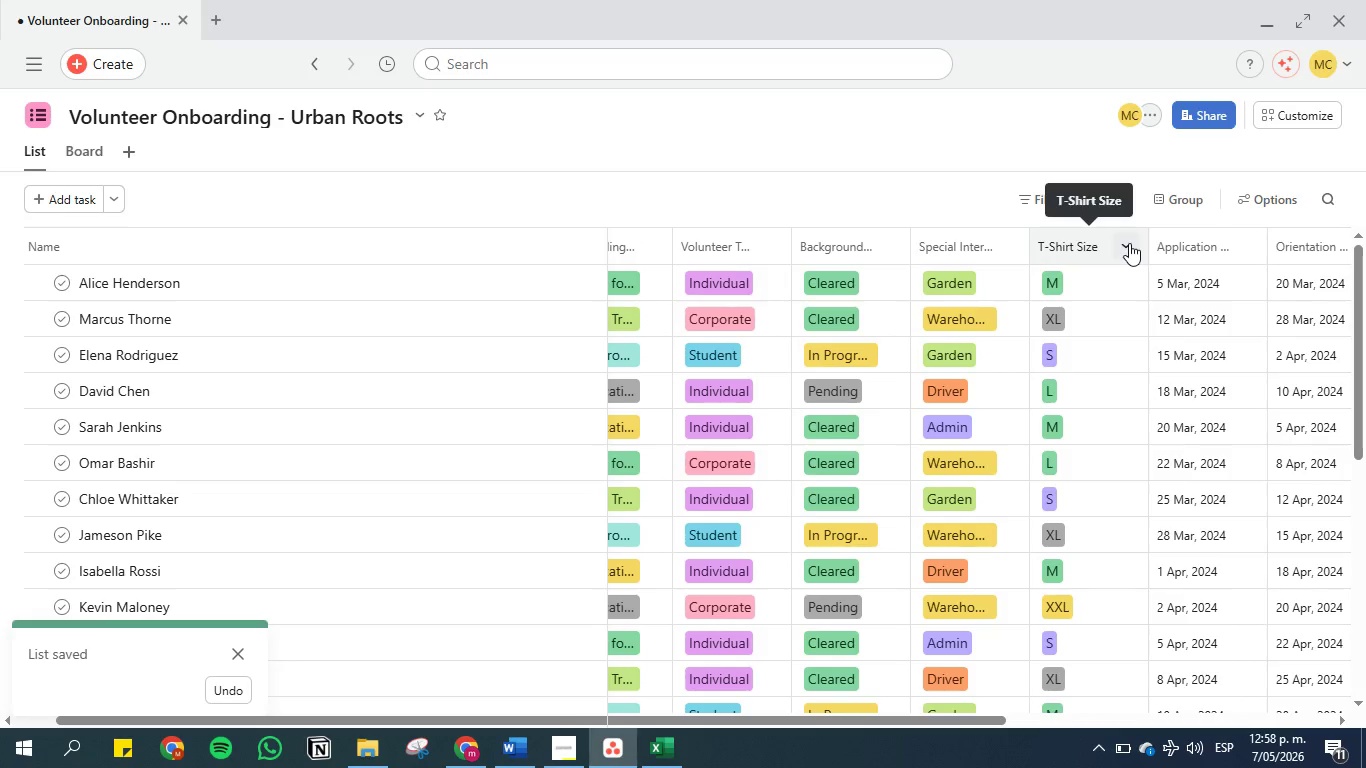 
left_click([1129, 243])
 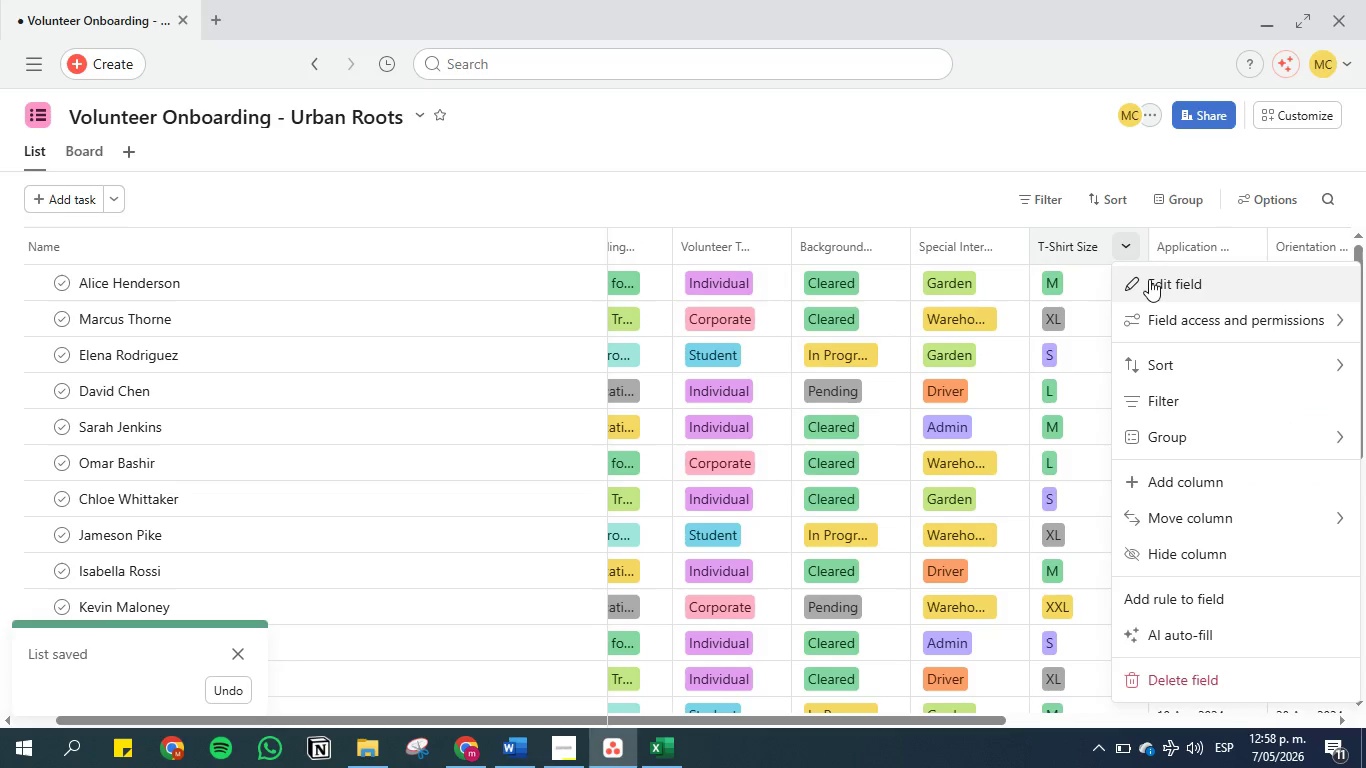 
left_click([1149, 279])
 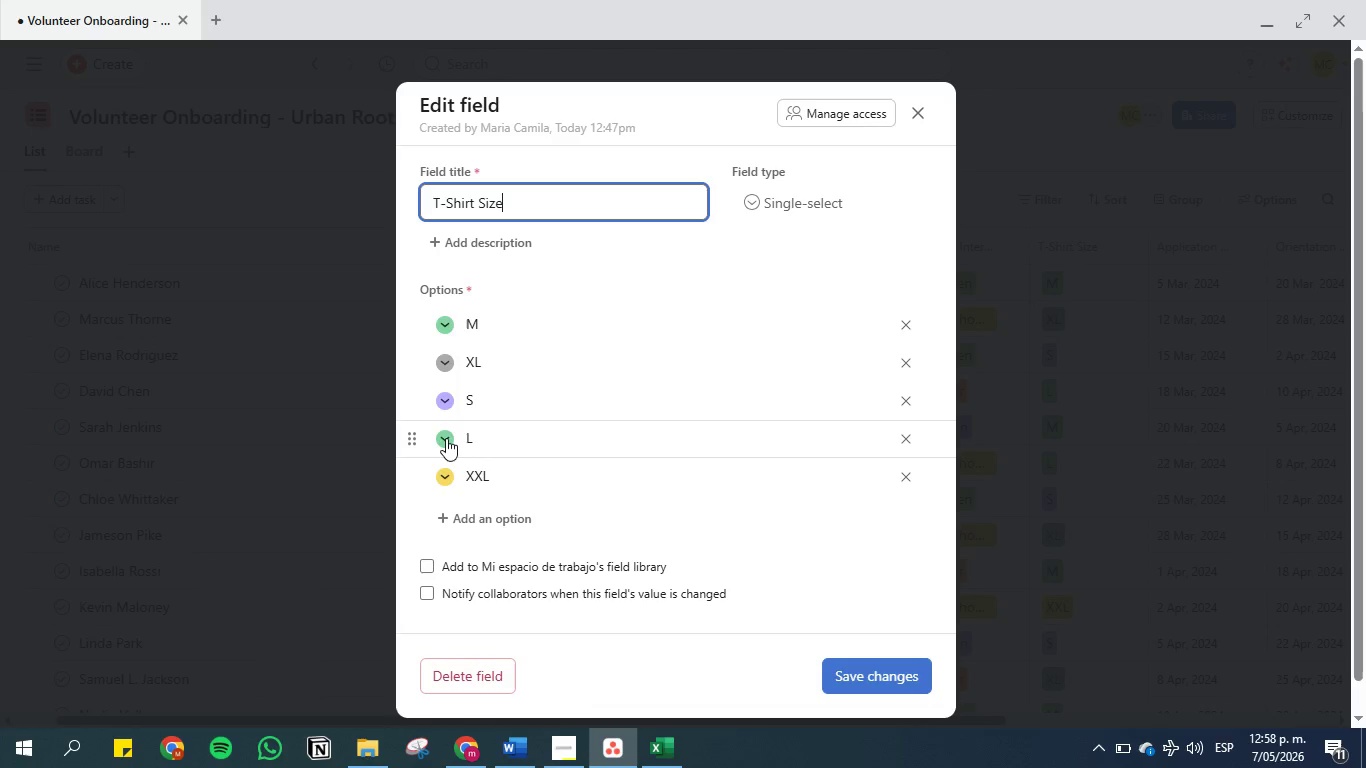 
left_click([446, 439])
 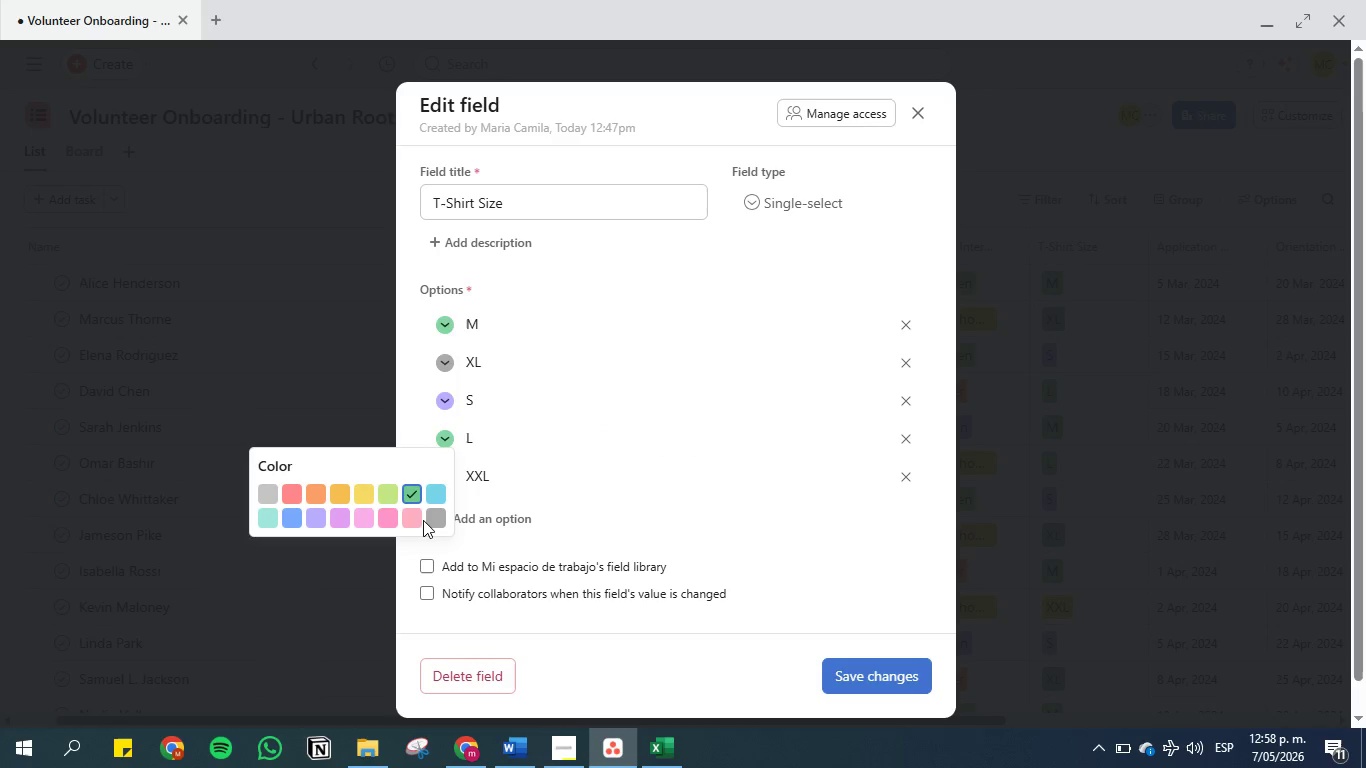 
wait(6.33)
 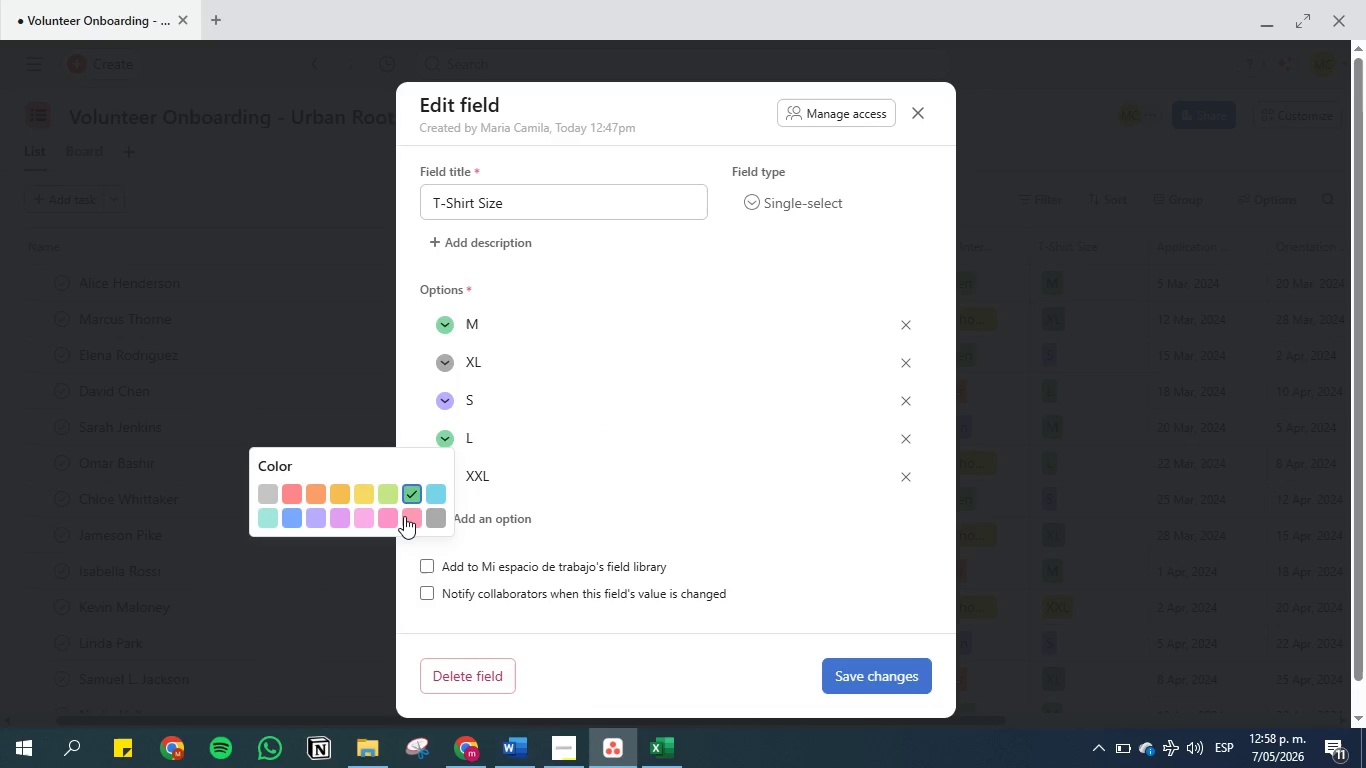 
left_click([392, 520])
 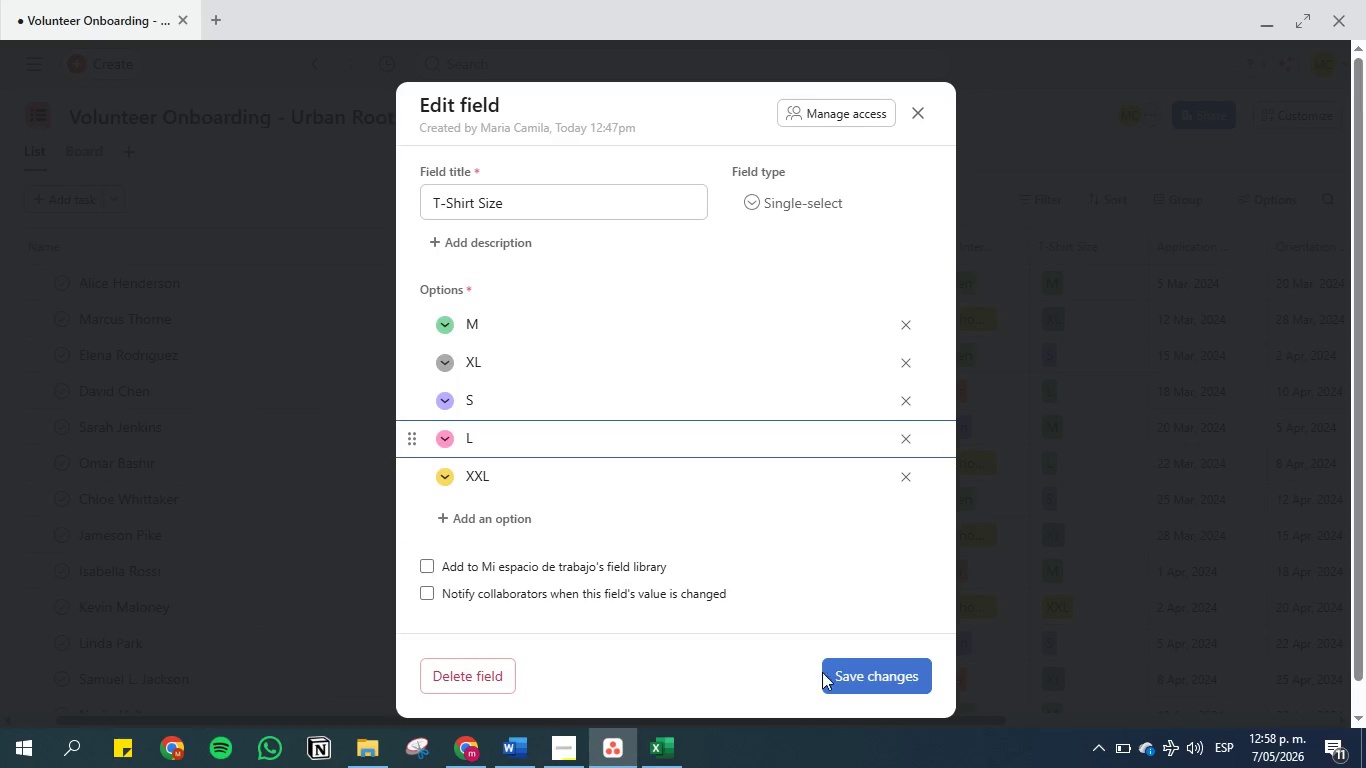 
left_click([846, 666])
 